 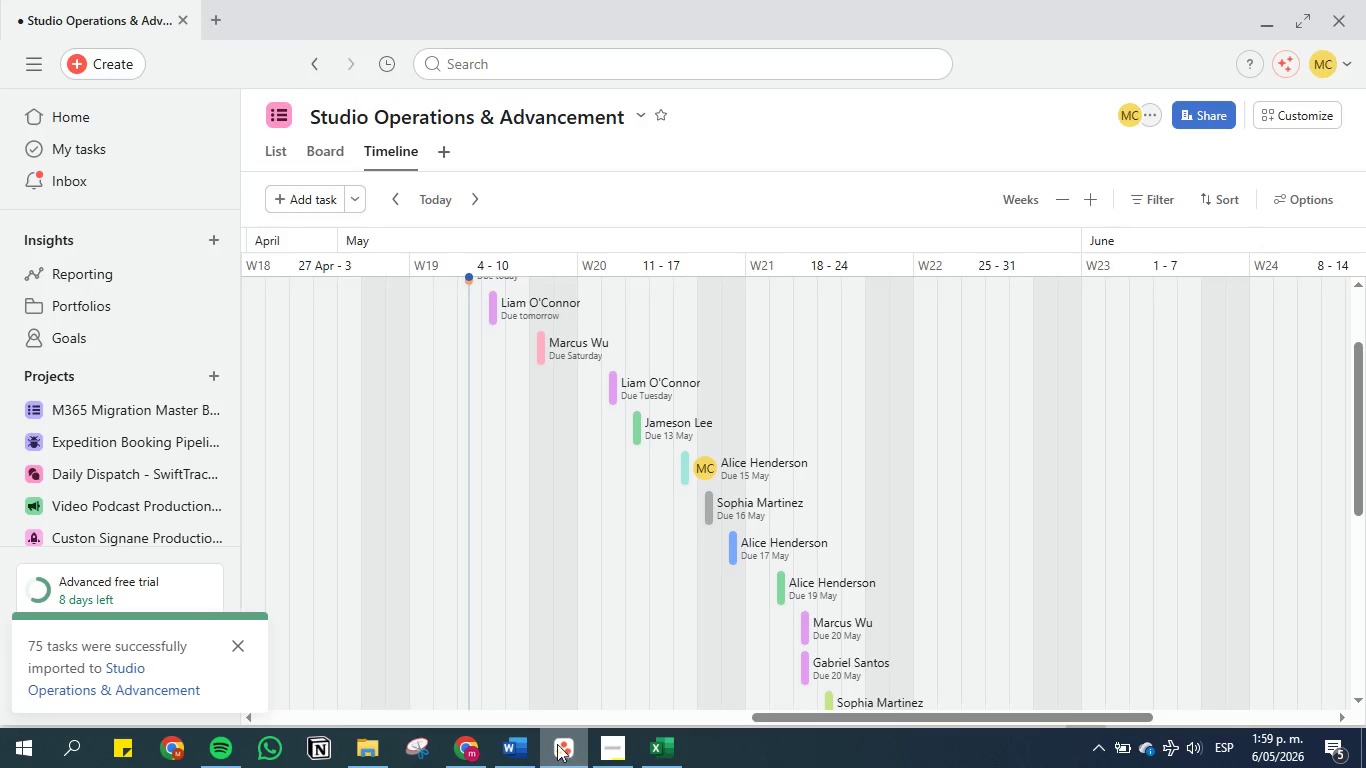 
left_click([282, 146])
 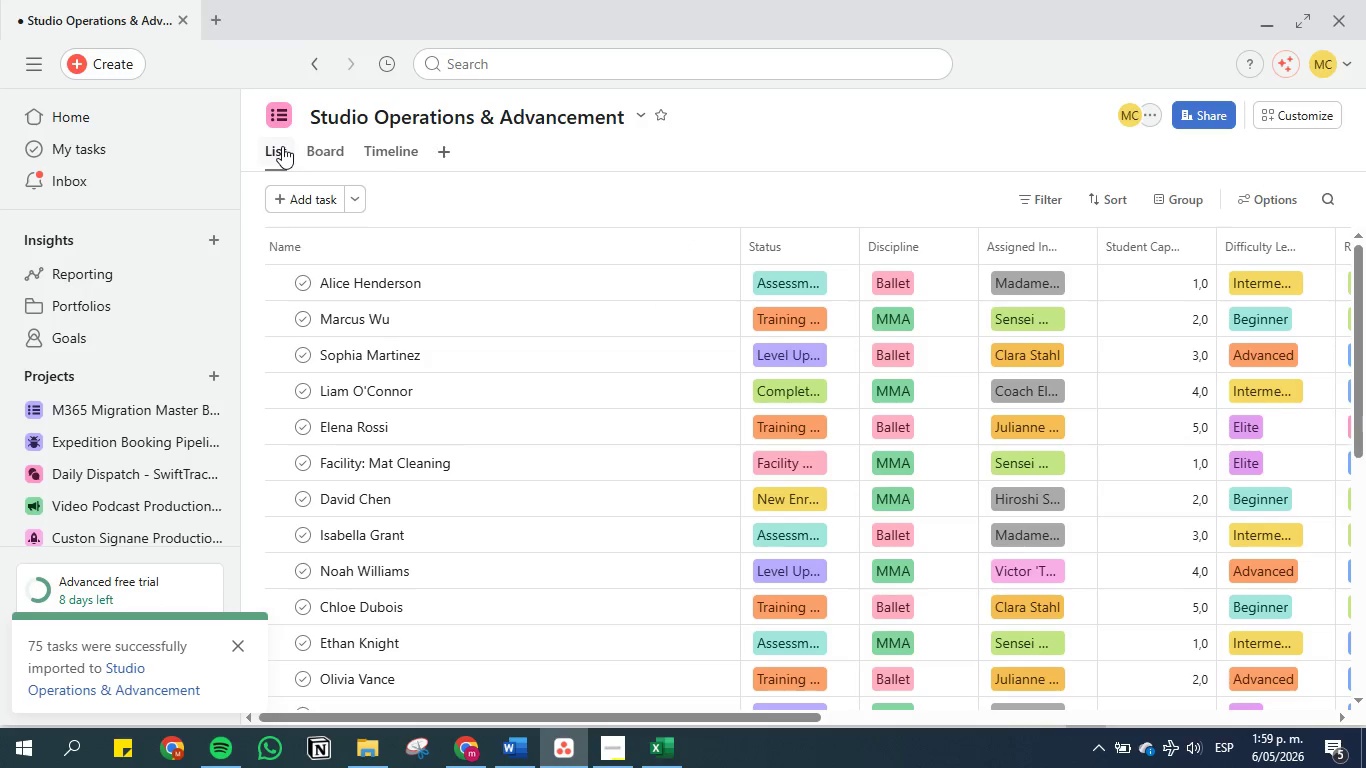 
mouse_move([533, 498])
 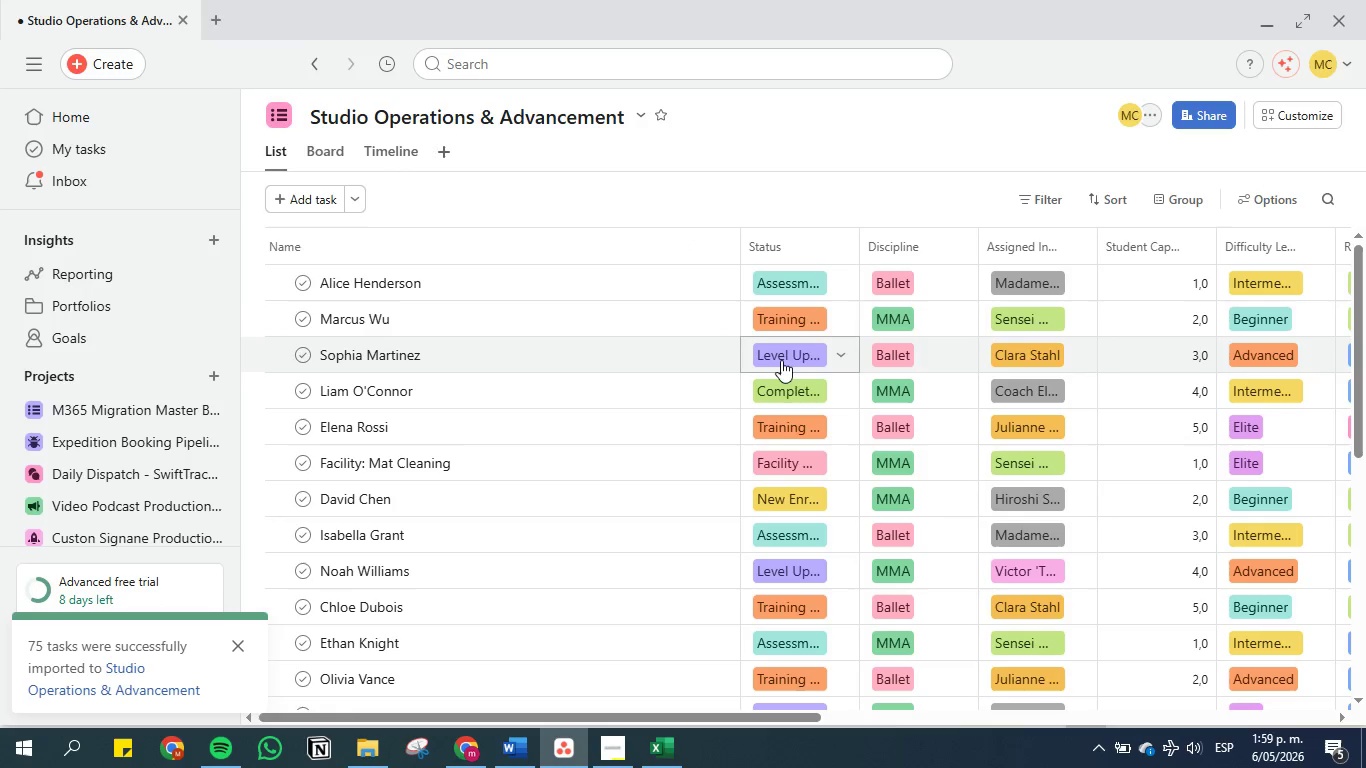 
mouse_move([863, 344])
 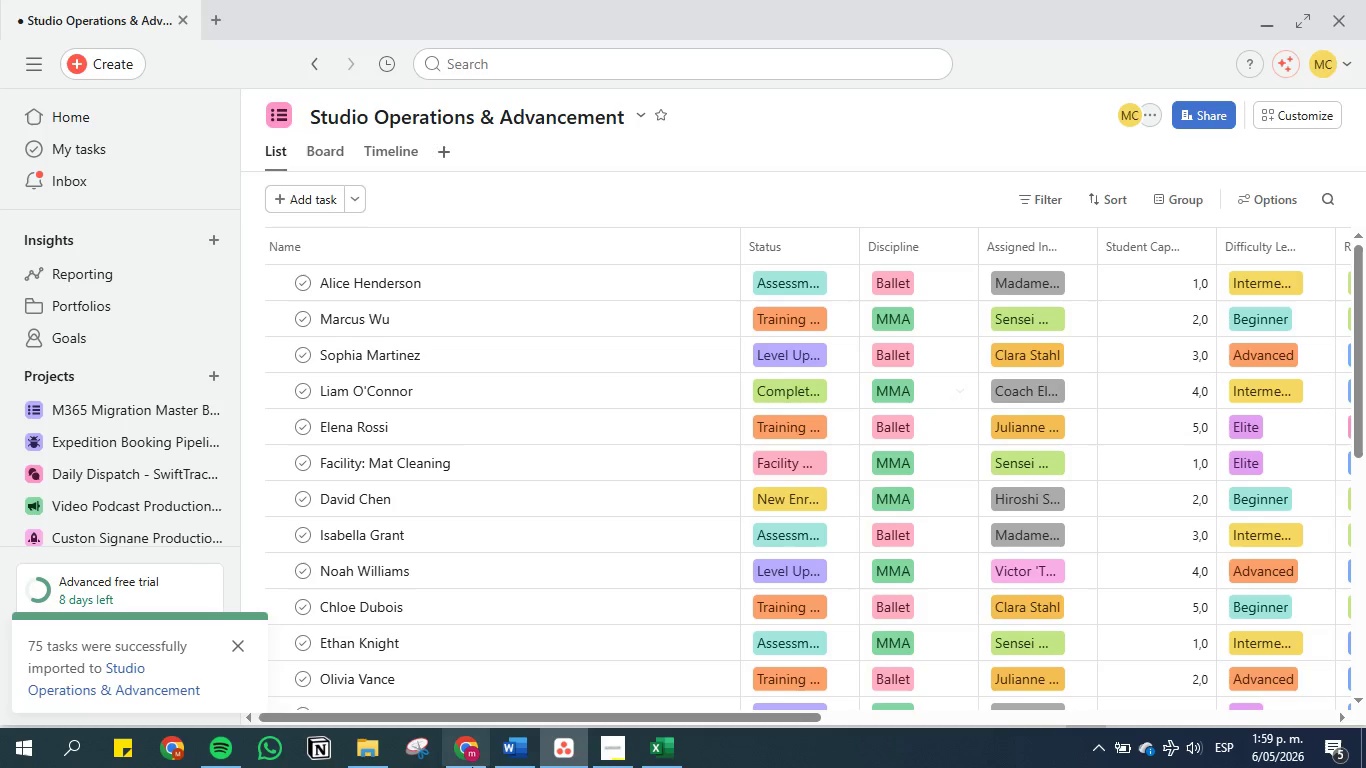 
left_click([524, 743])
 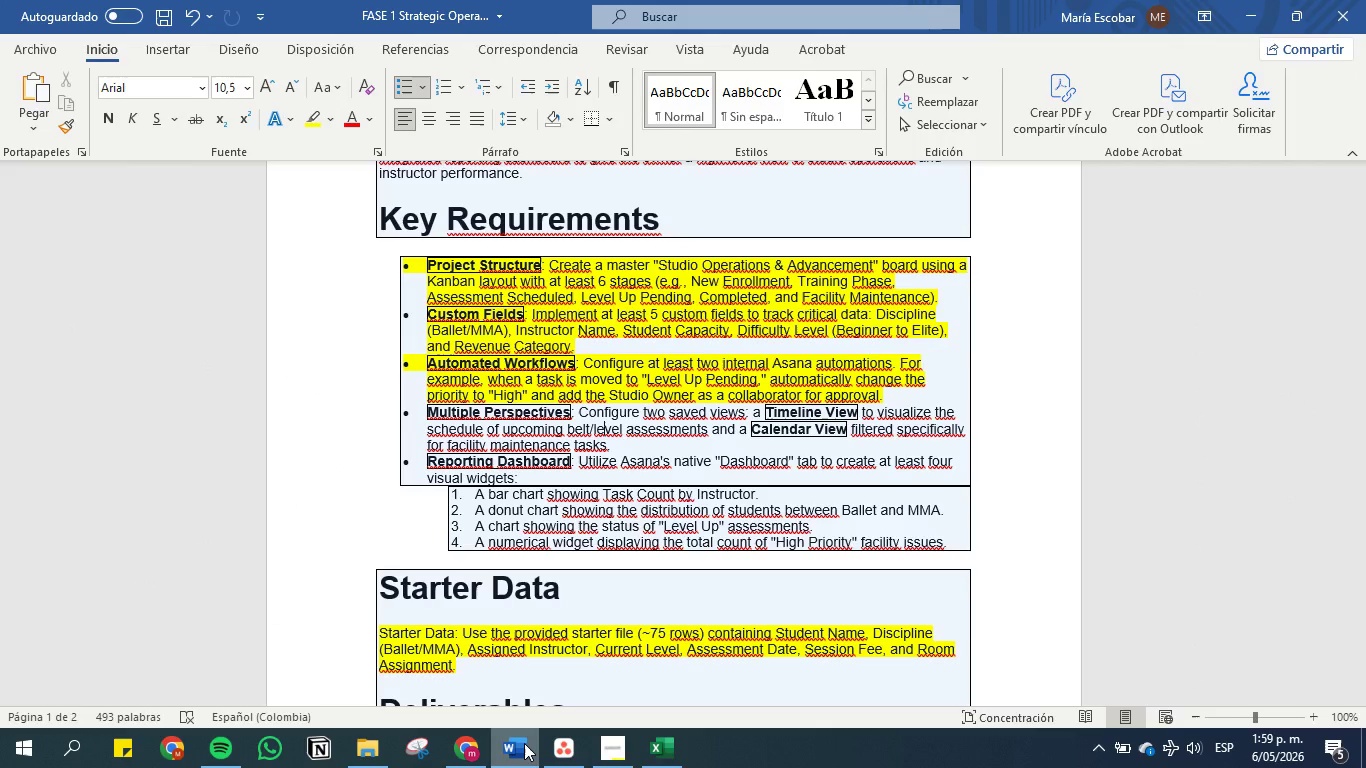 
wait(10.84)
 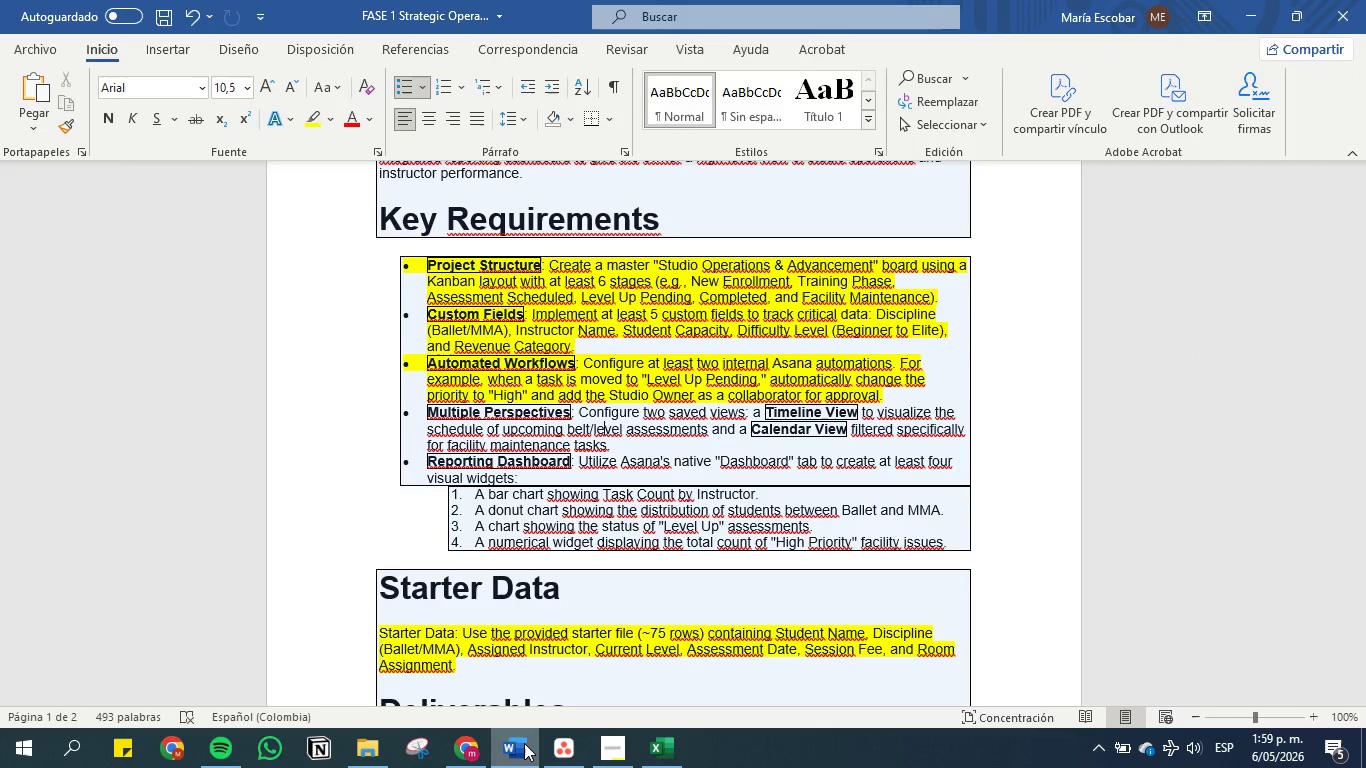 
left_click([1253, 14])
 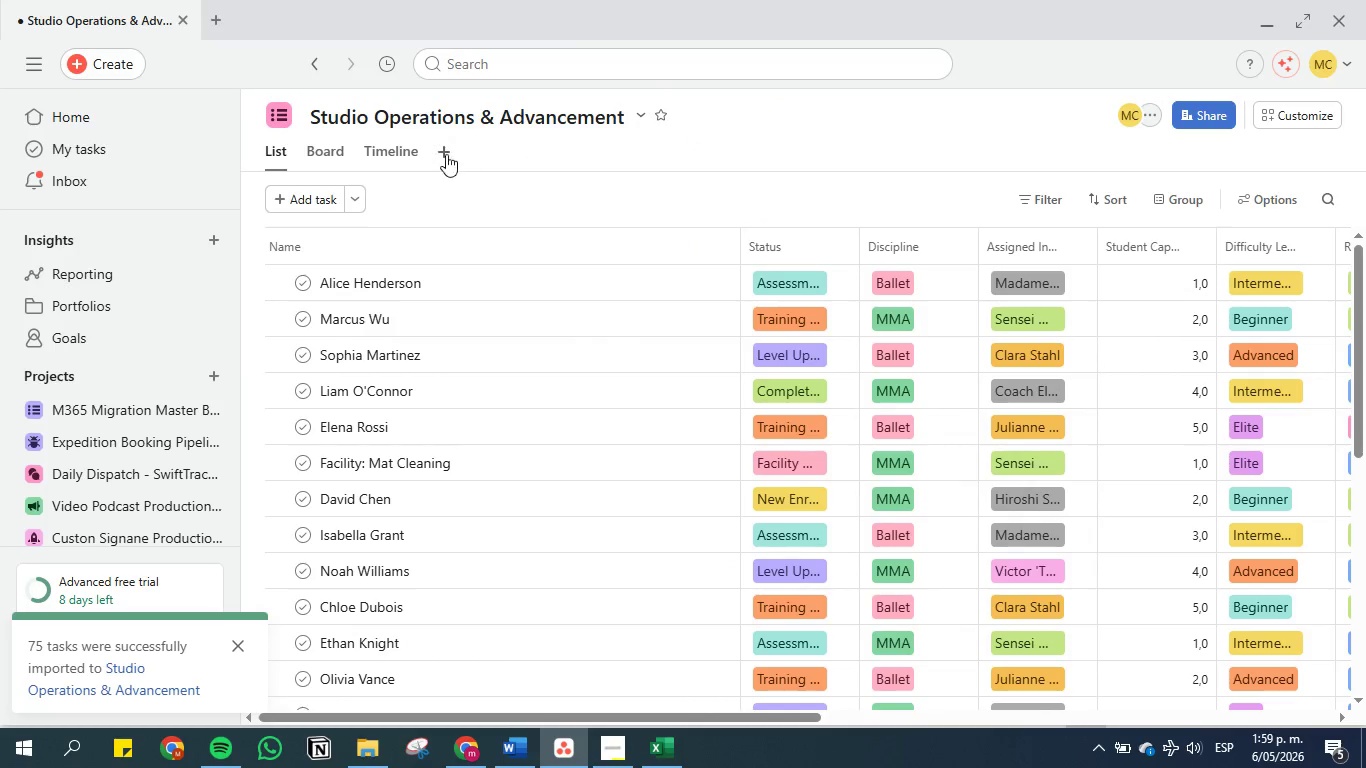 
left_click([444, 154])
 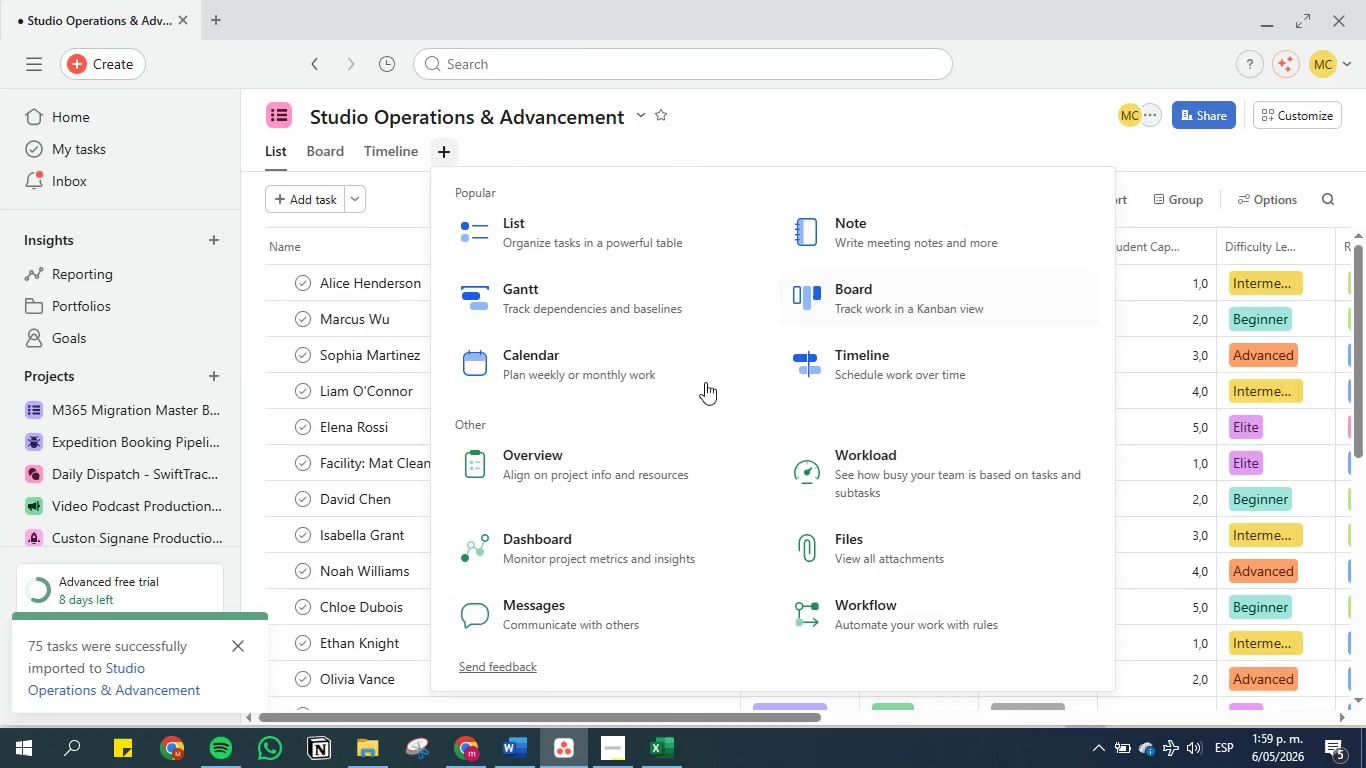 
left_click([539, 347])
 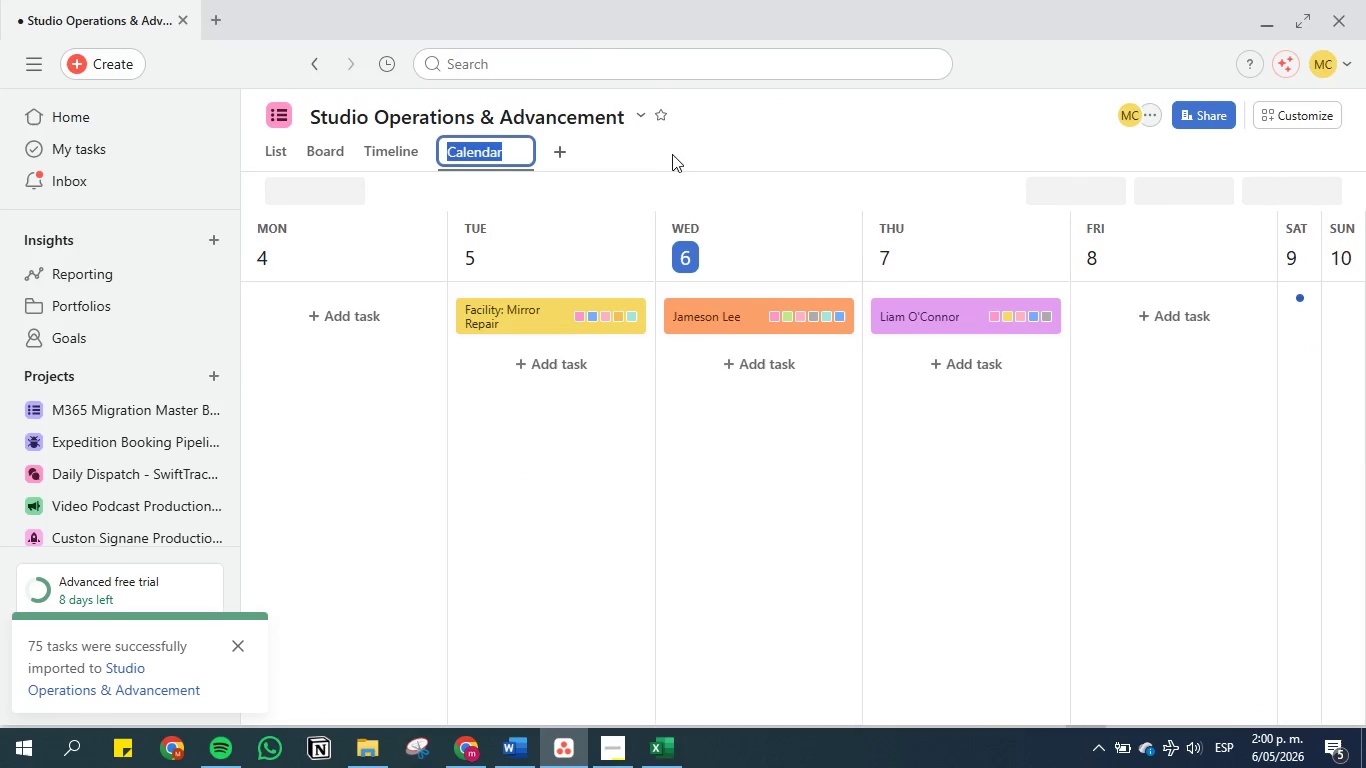 
left_click([680, 146])
 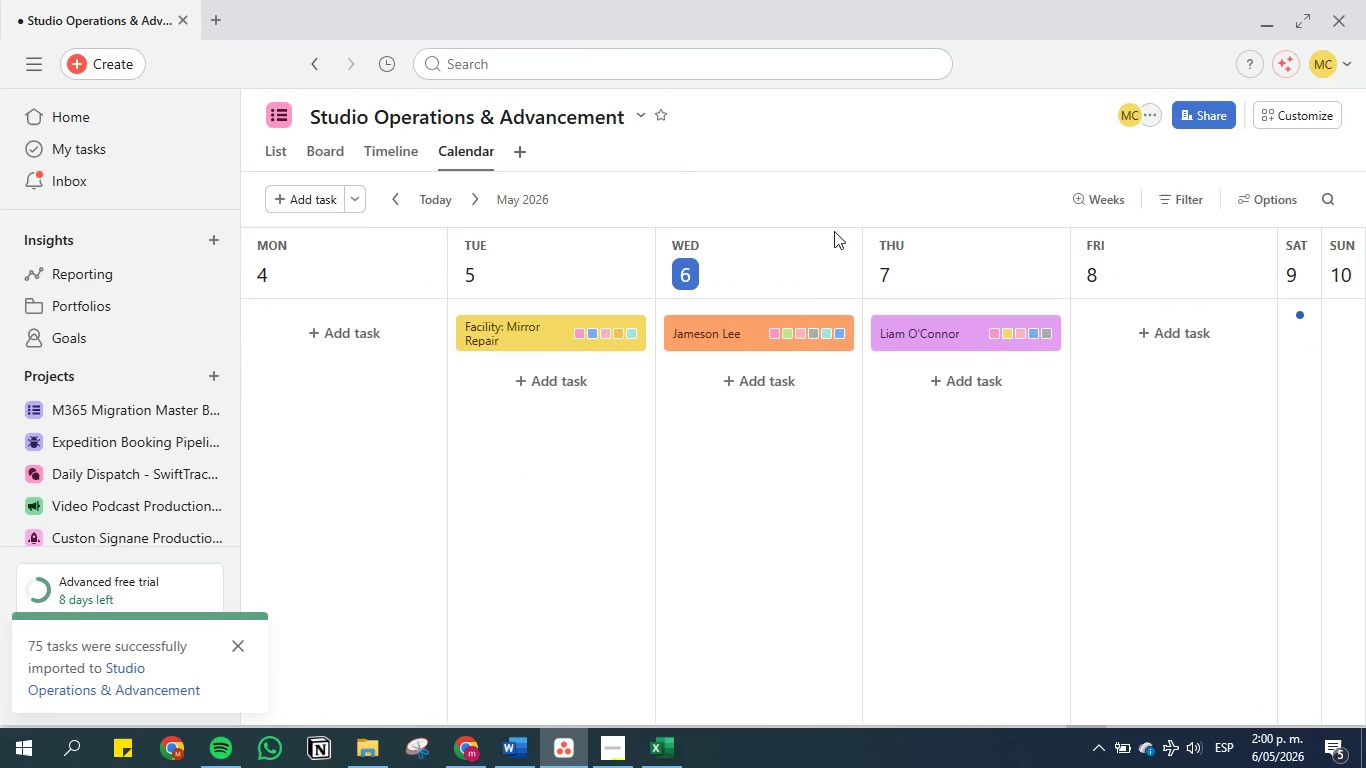 
scroll: coordinate [885, 382], scroll_direction: down, amount: 18.0
 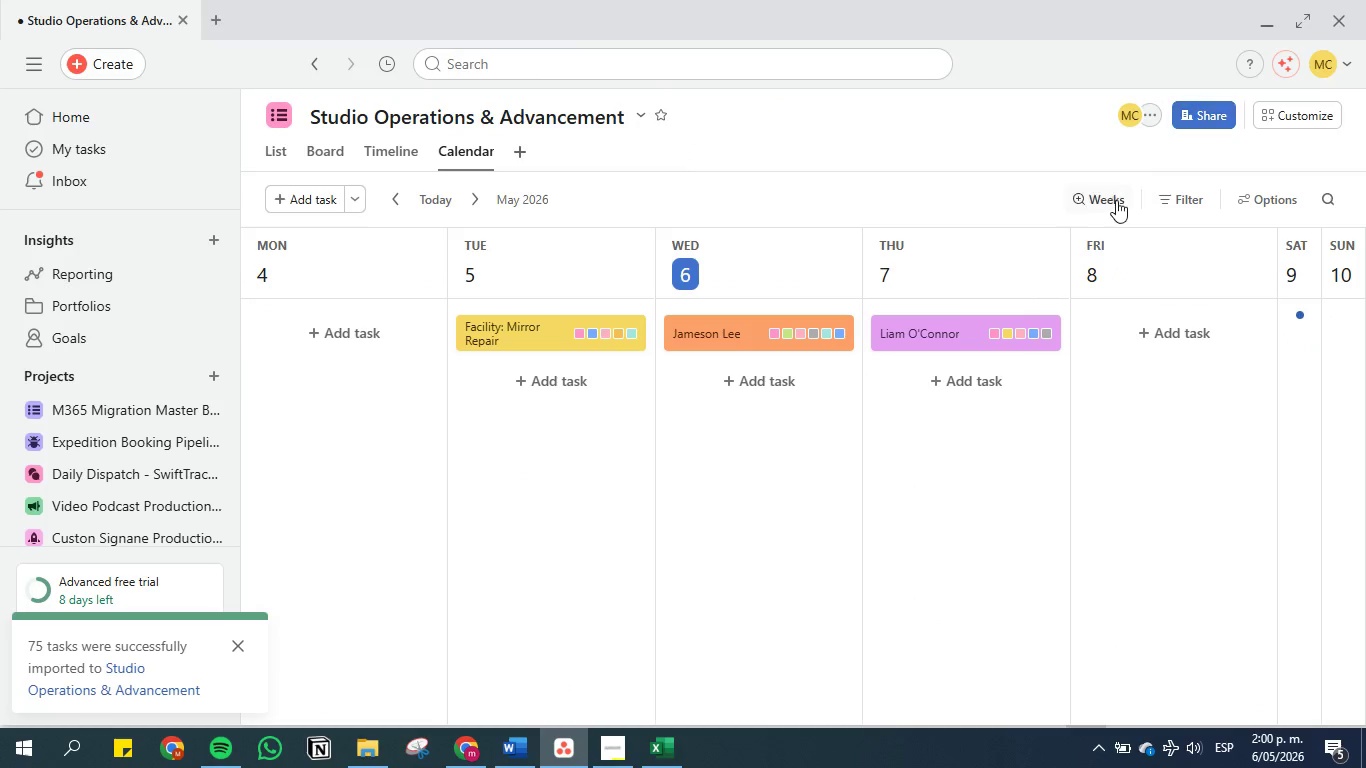 
left_click([1106, 203])
 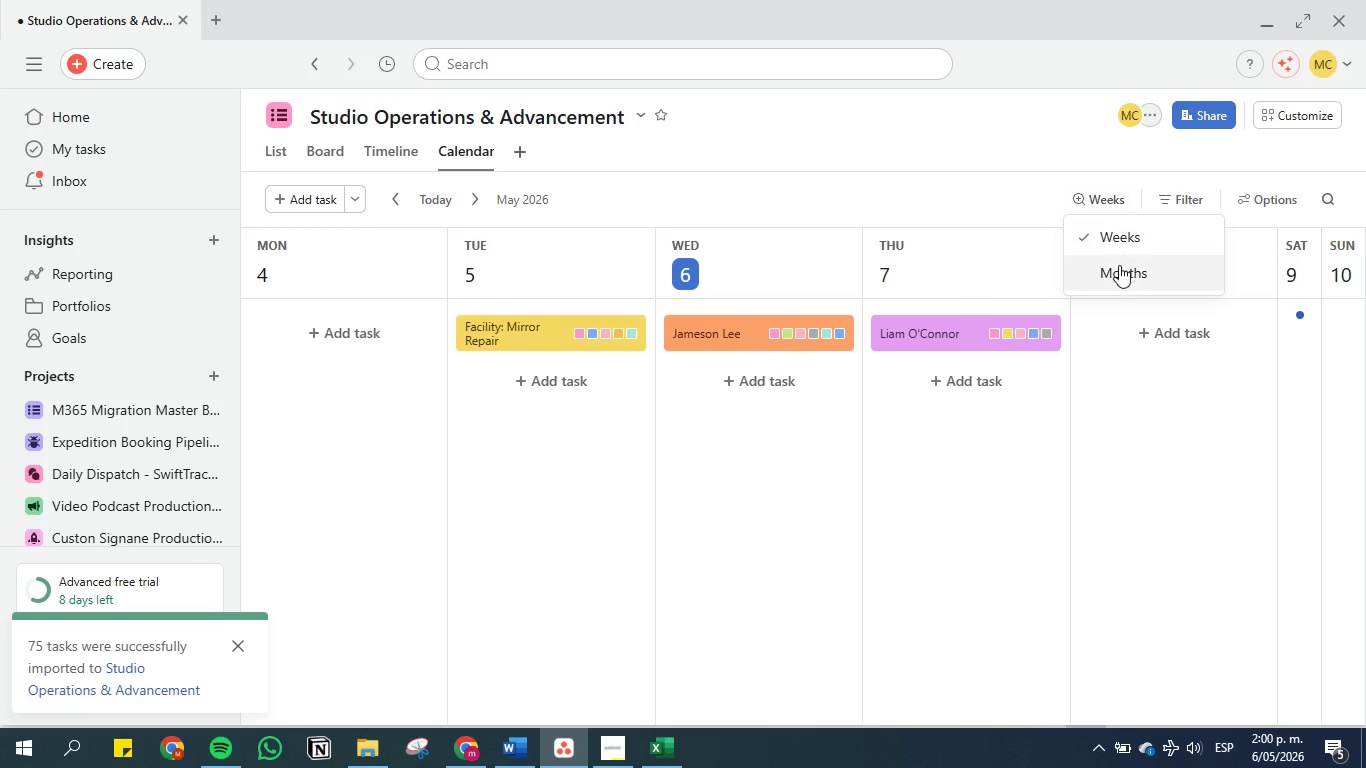 
left_click([1118, 274])
 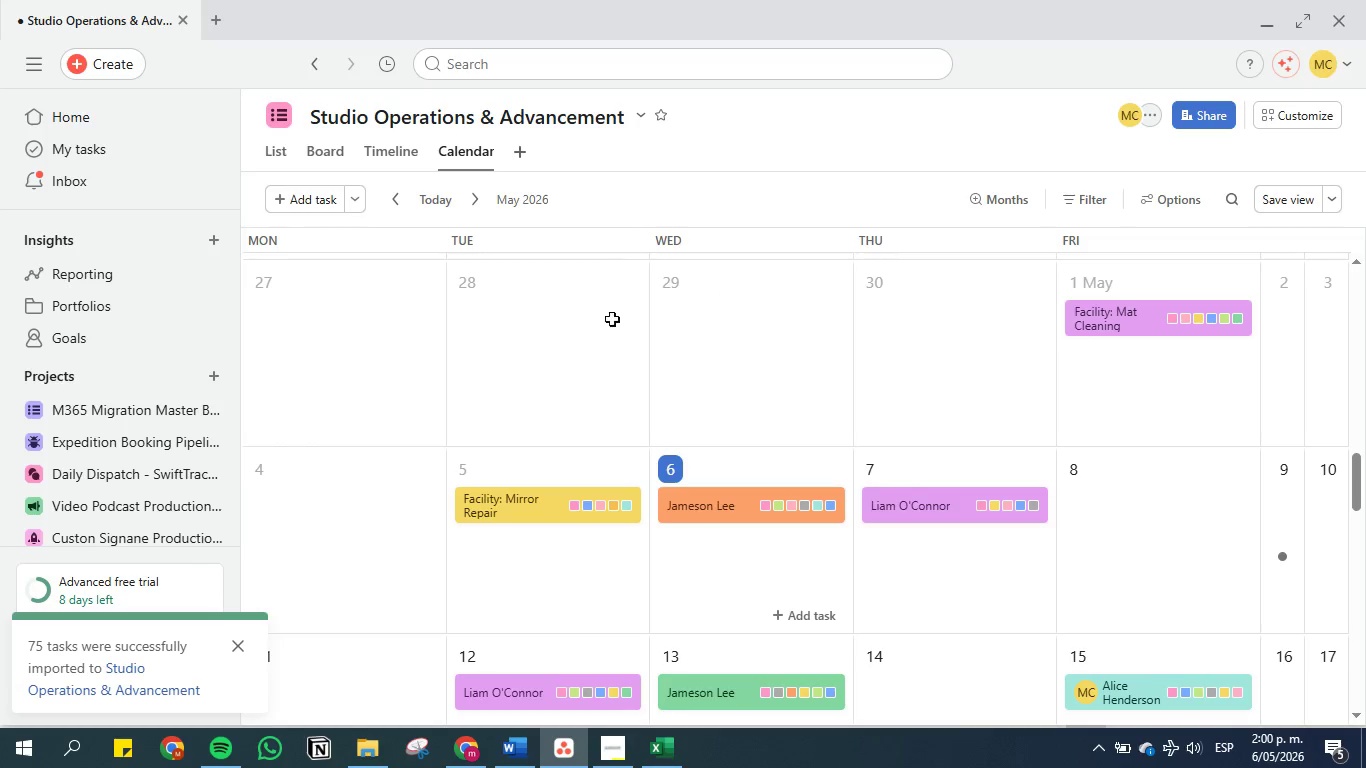 
scroll: coordinate [560, 333], scroll_direction: down, amount: 7.0
 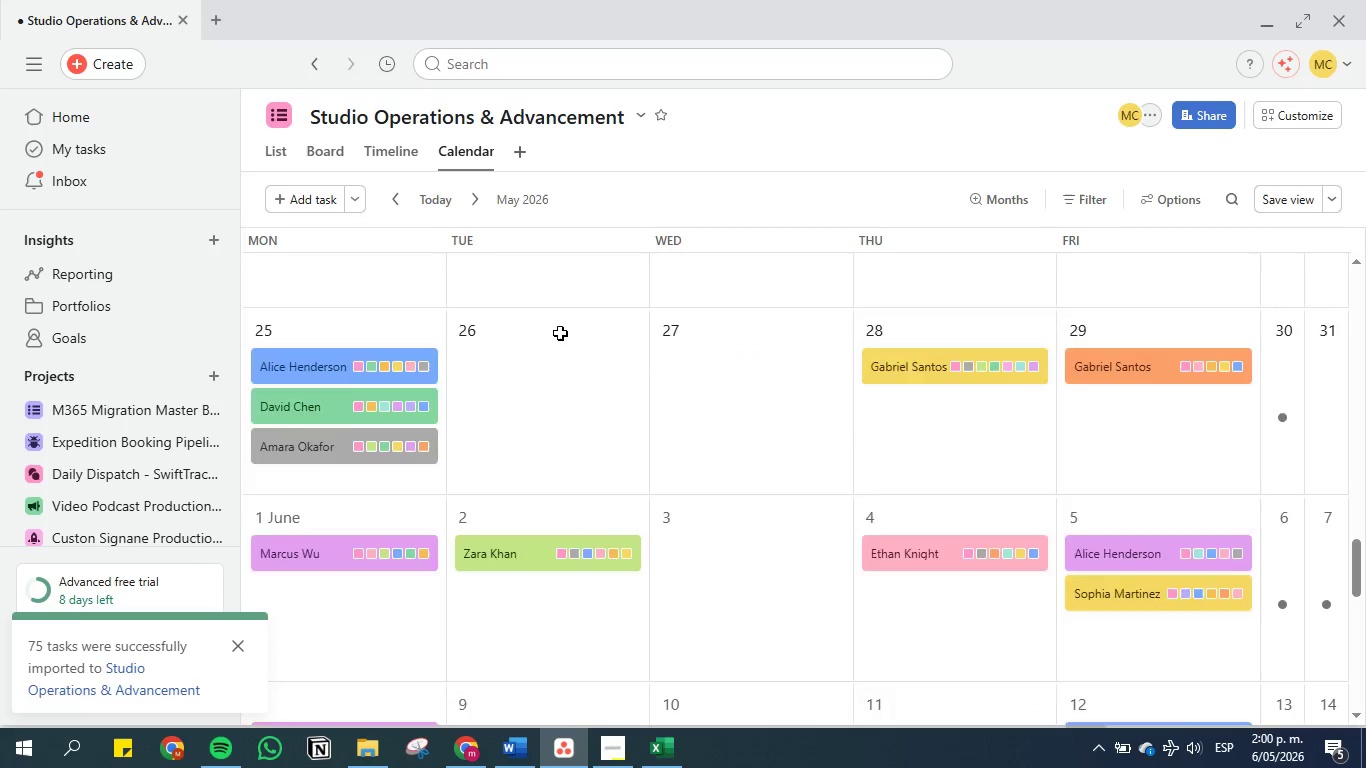 
scroll: coordinate [560, 333], scroll_direction: up, amount: 10.0
 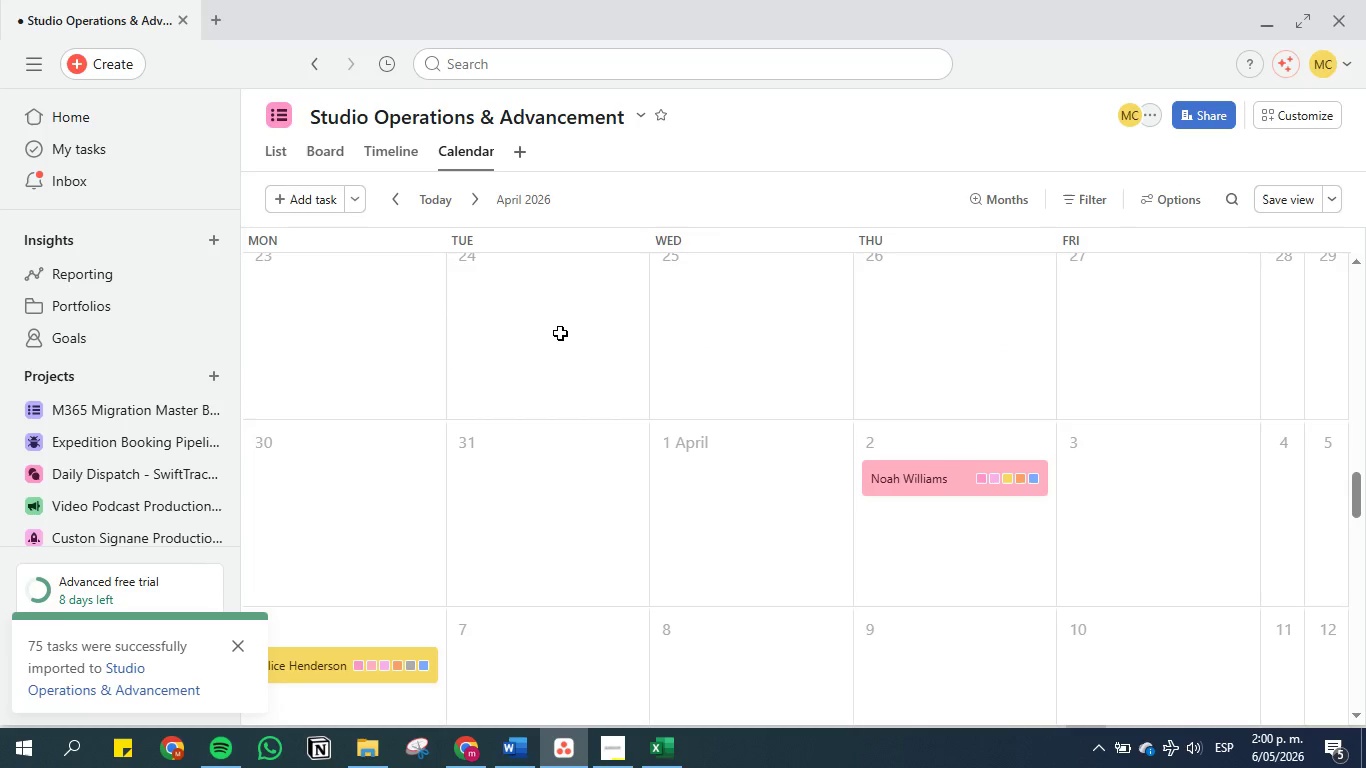 
scroll: coordinate [562, 318], scroll_direction: down, amount: 7.0
 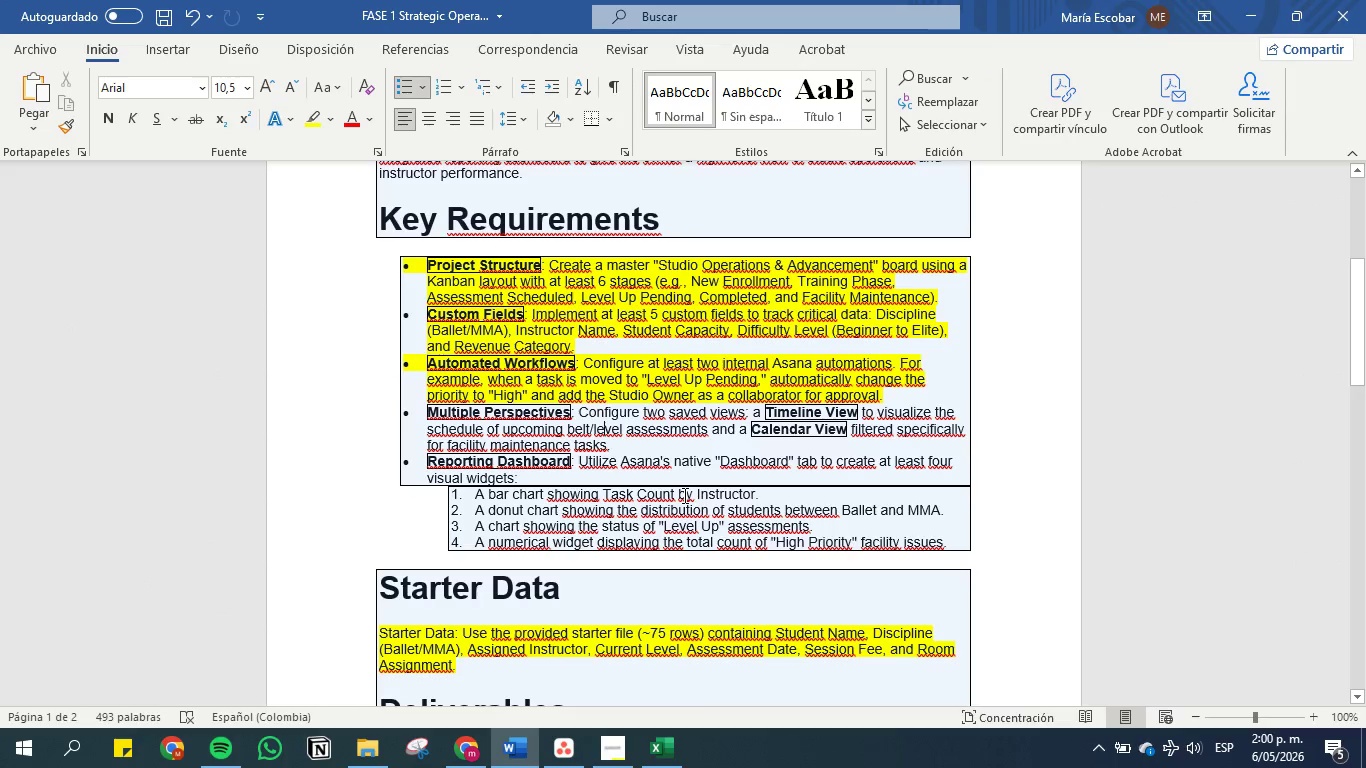 
wait(43.0)
 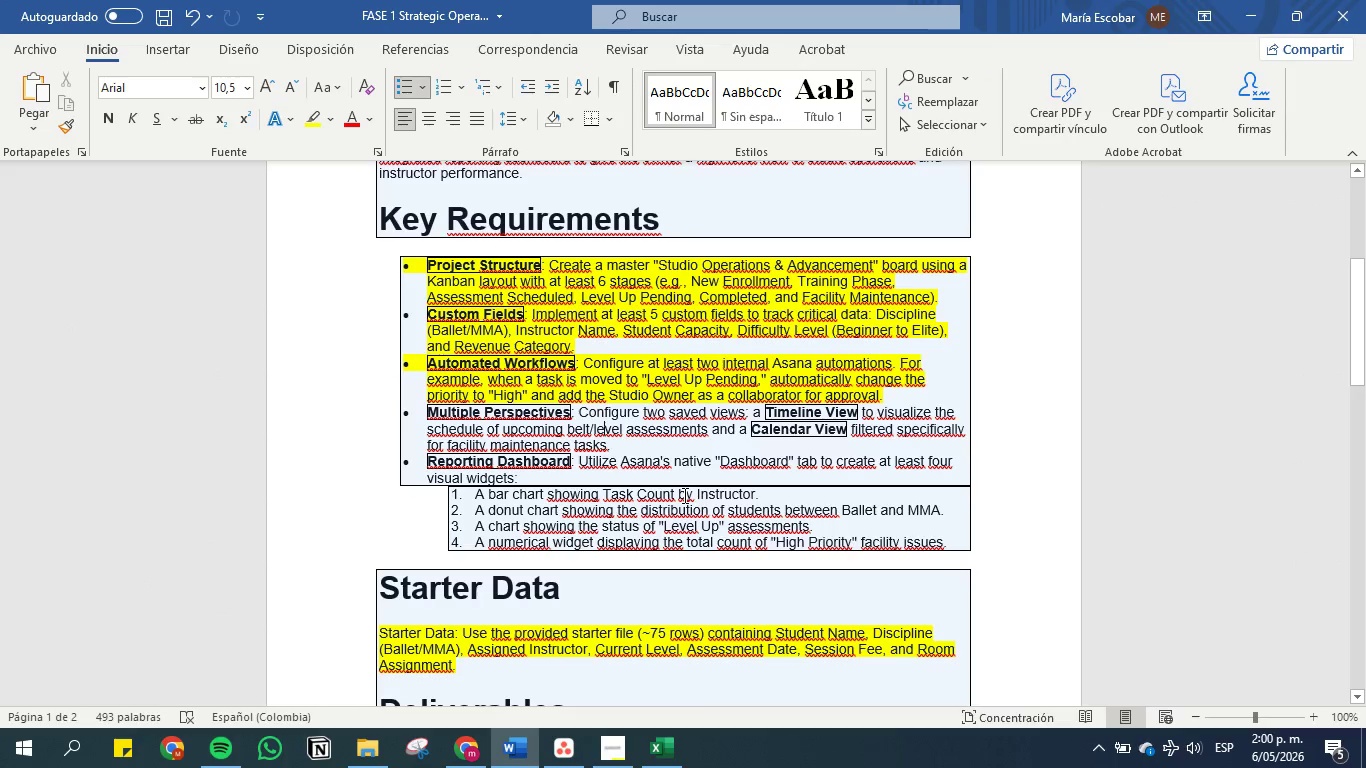 
left_click([1253, 14])
 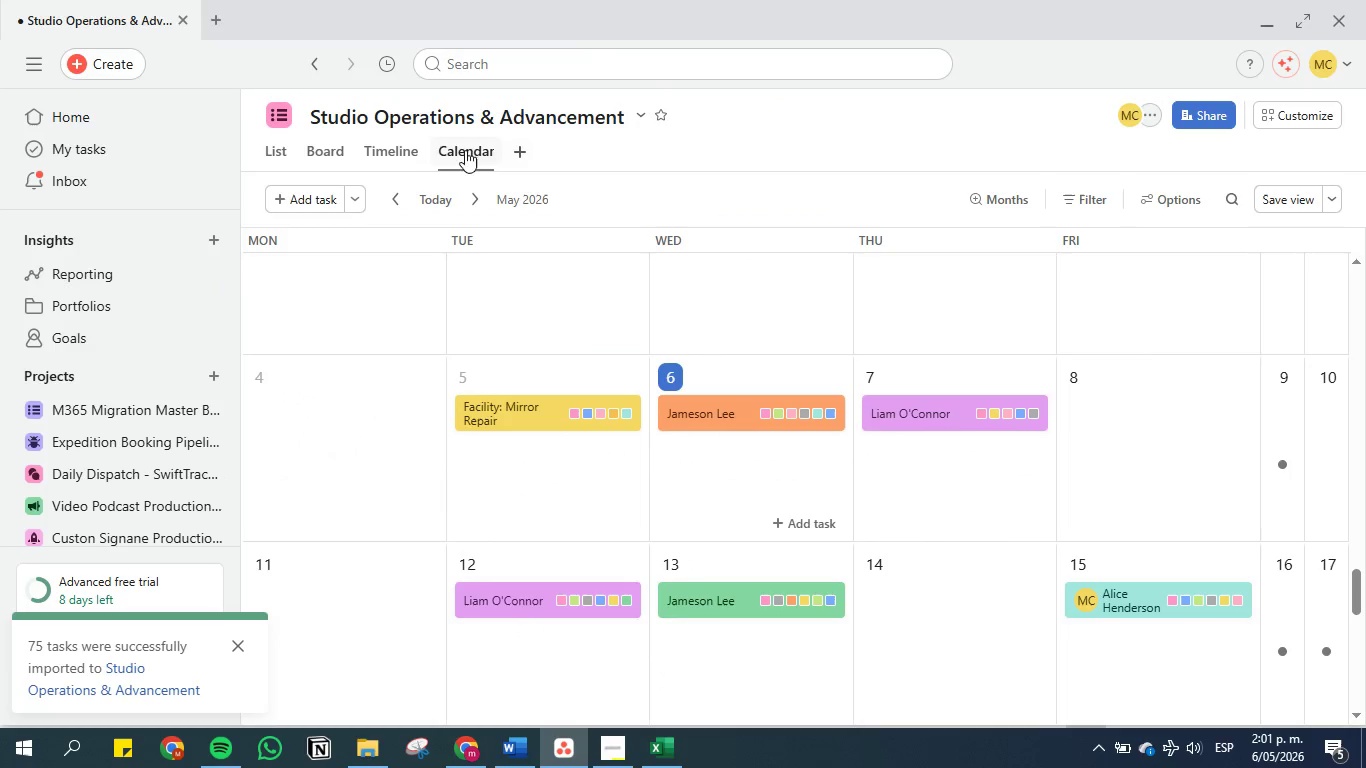 
left_click([395, 149])
 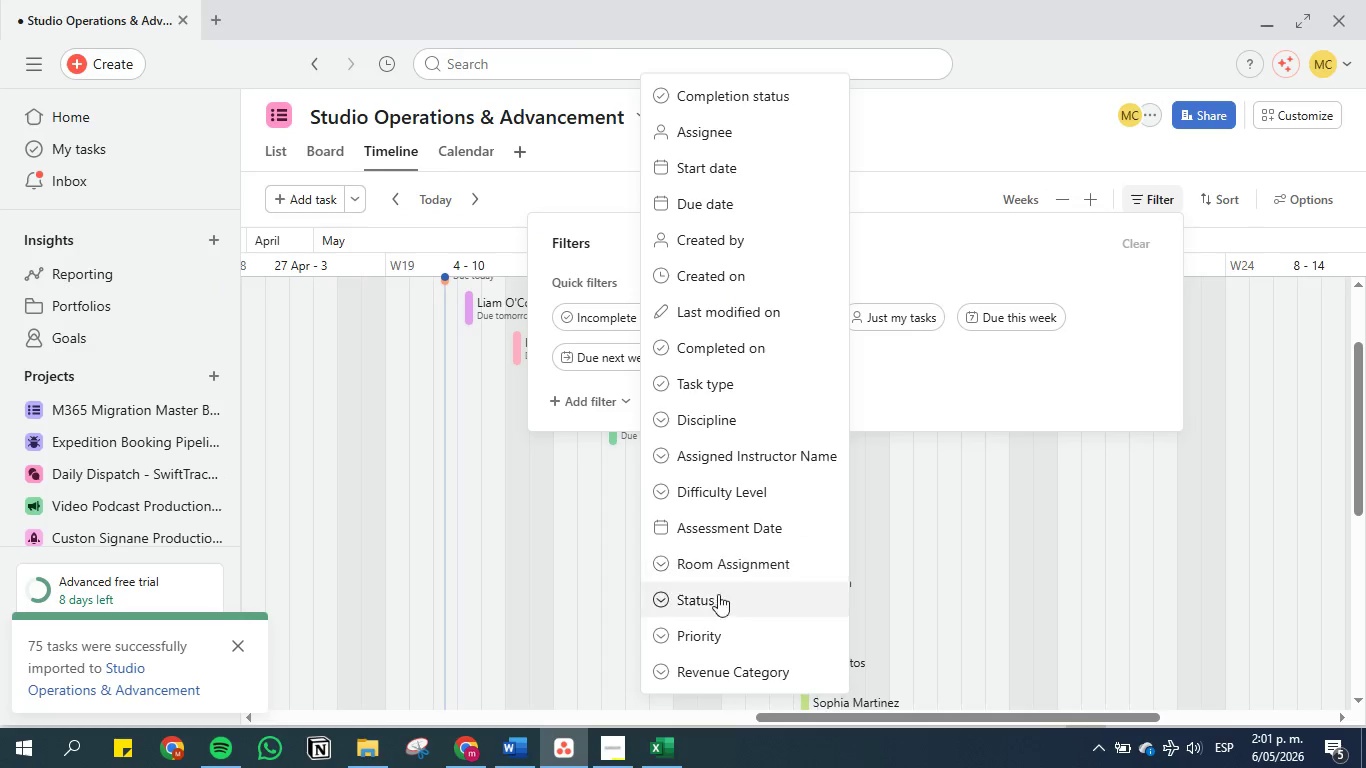 
wait(6.94)
 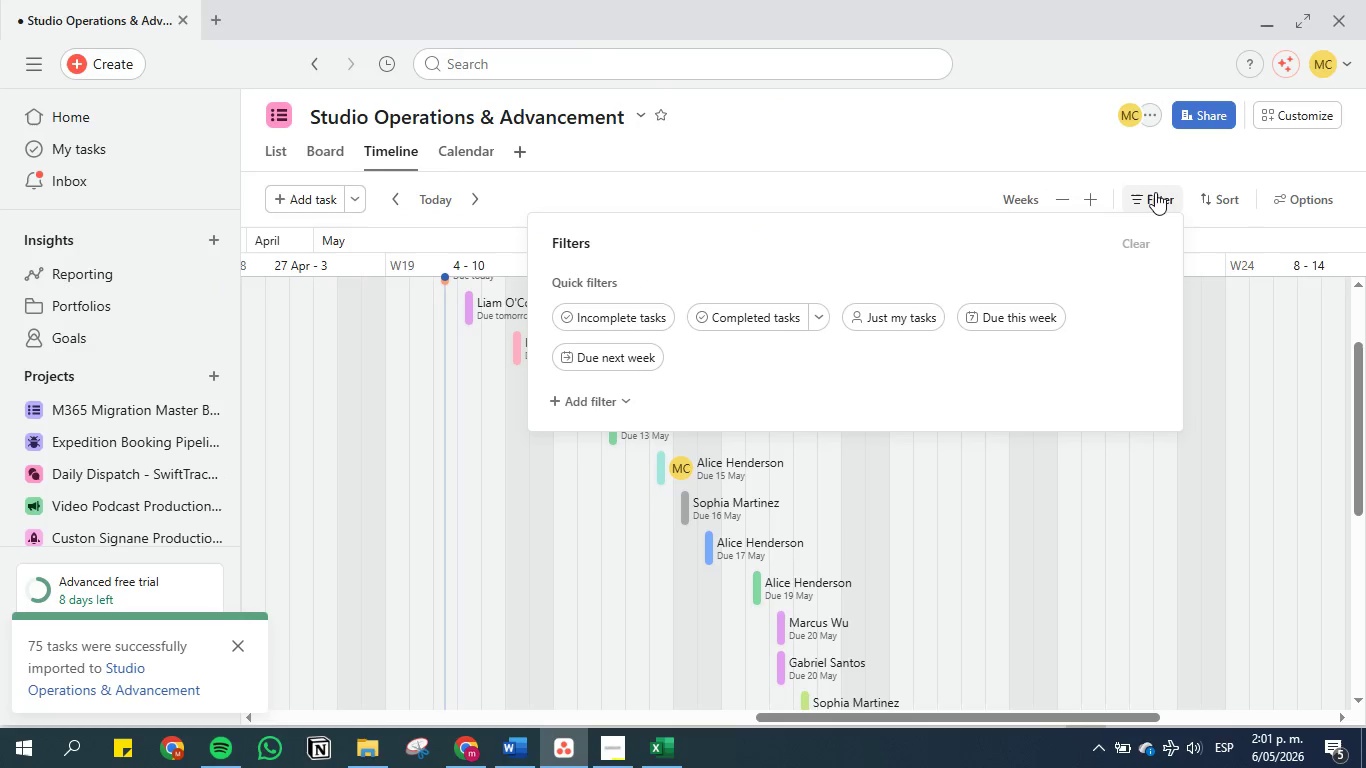 
left_click([723, 415])
 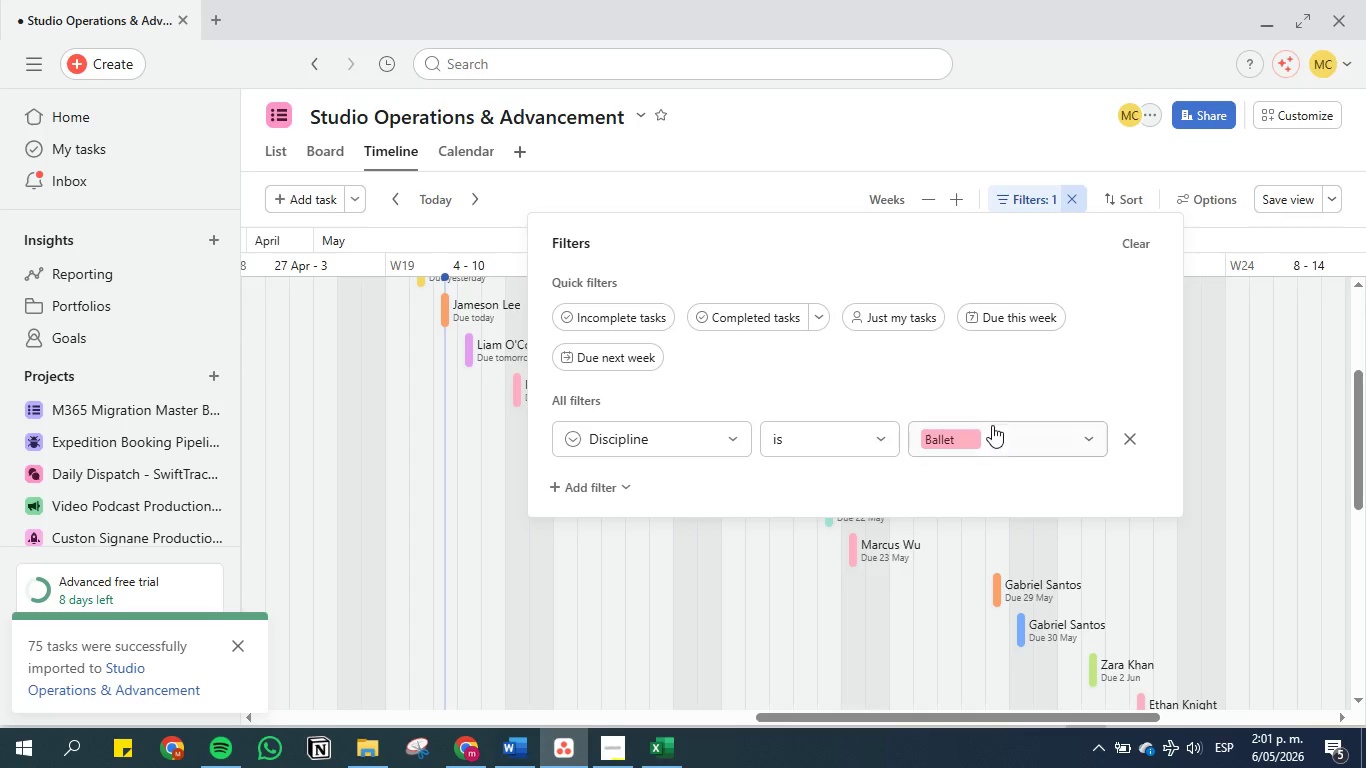 
left_click([1022, 433])
 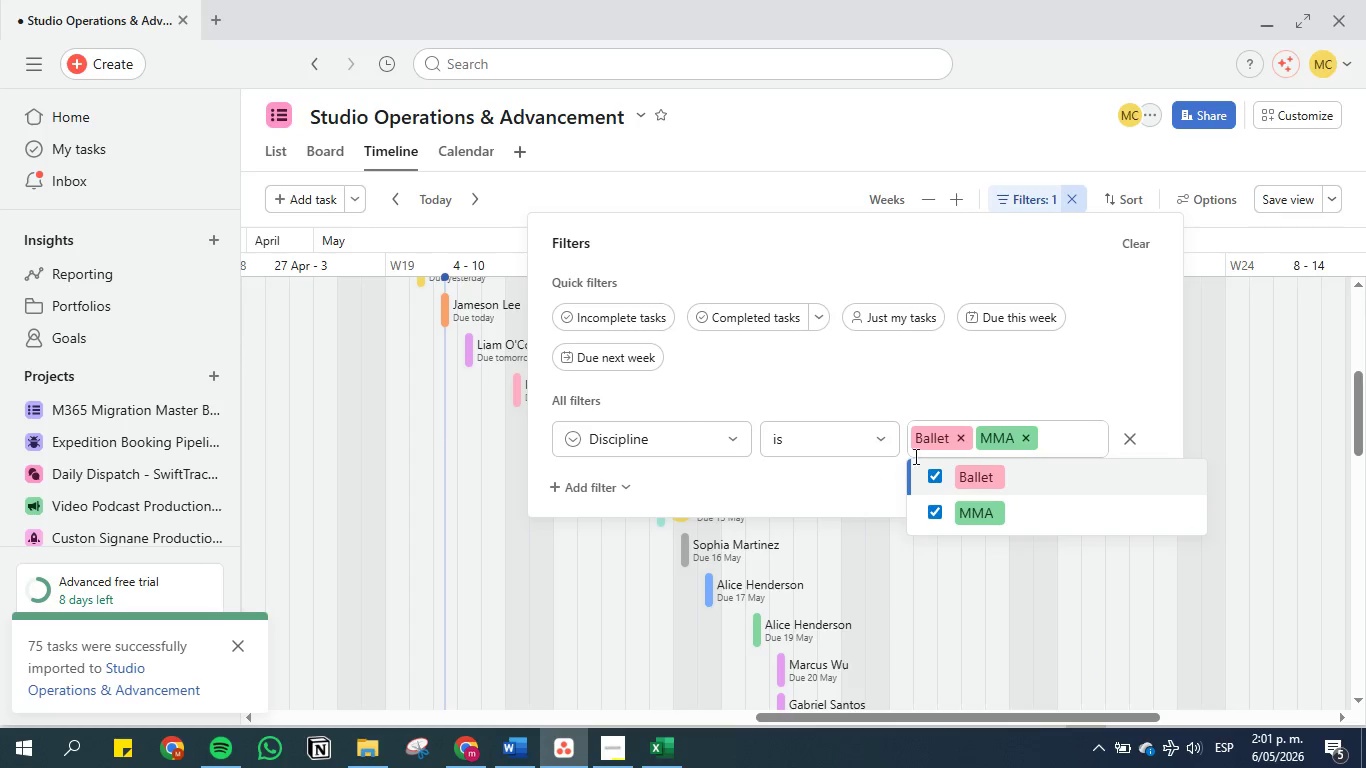 
left_click([965, 436])
 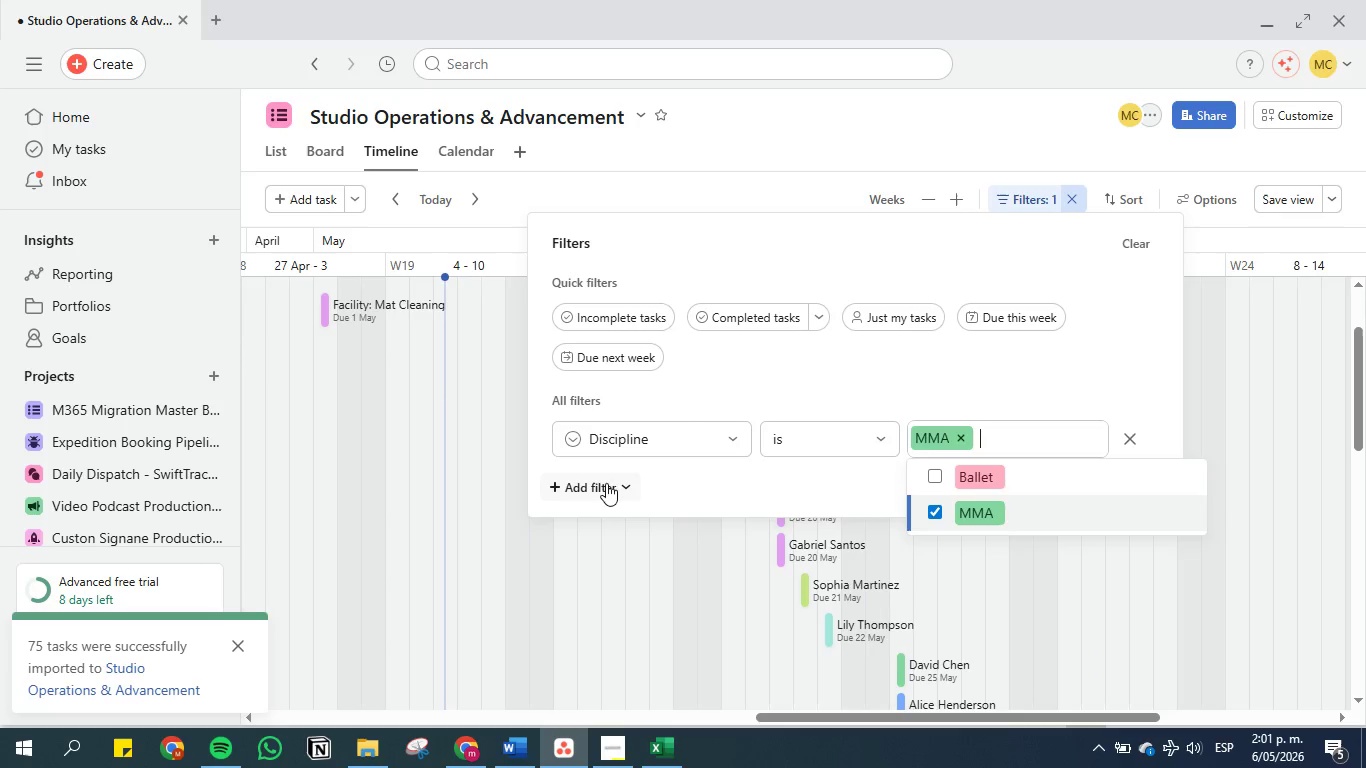 
left_click([606, 482])
 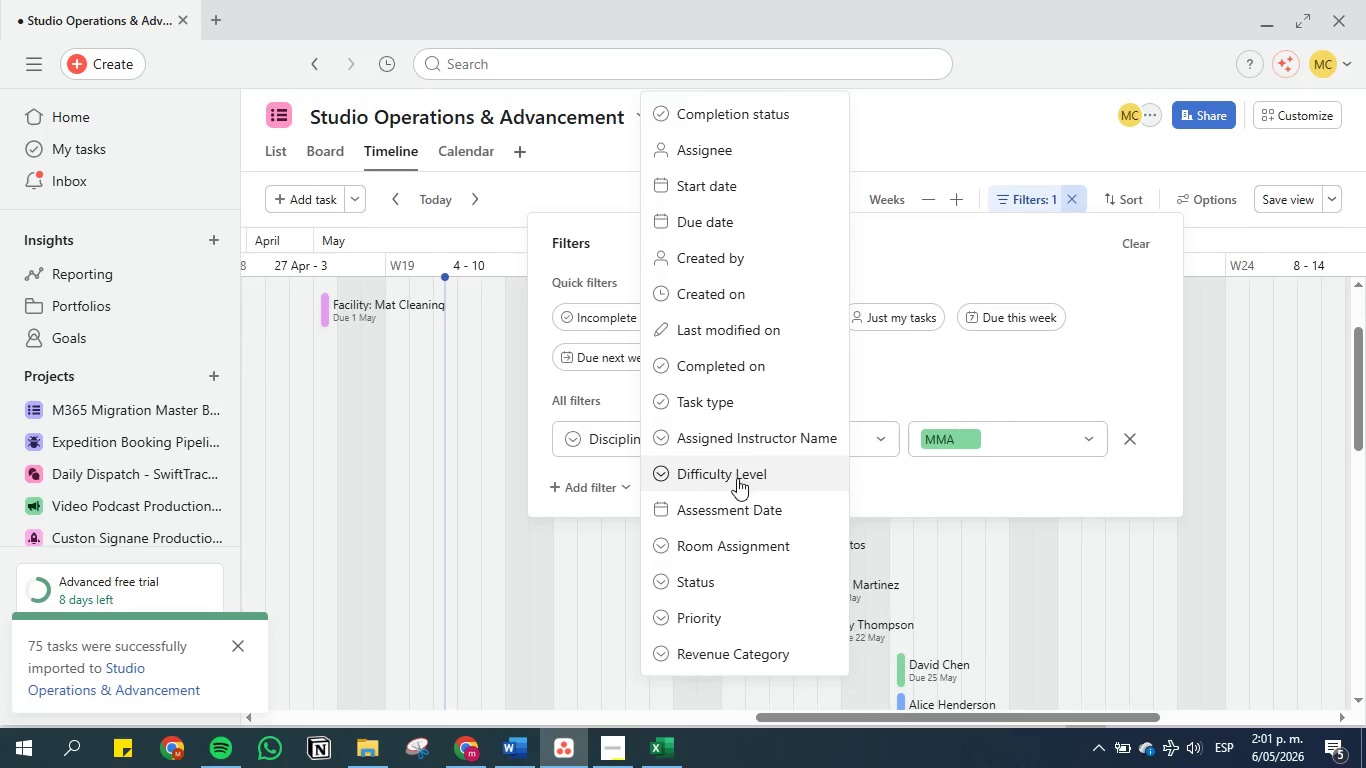 
left_click([752, 474])
 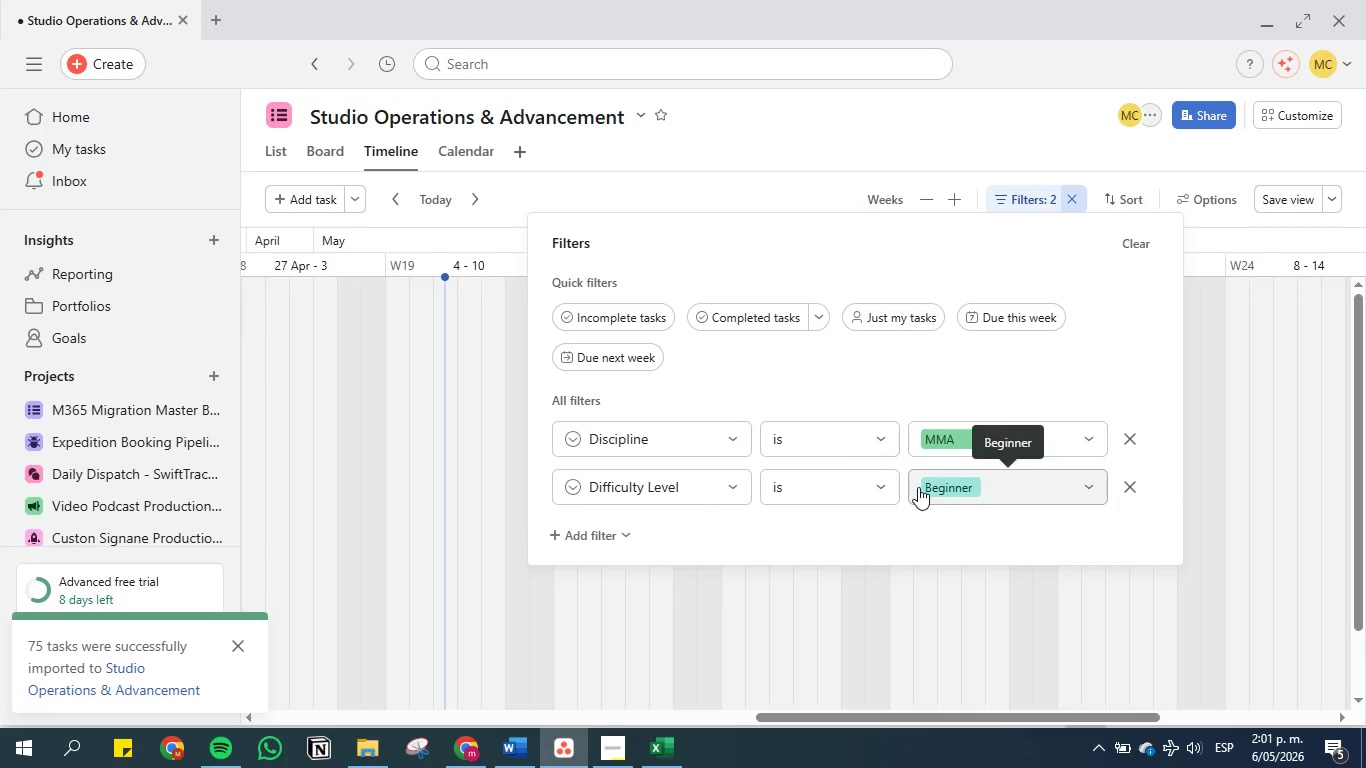 
left_click([975, 489])
 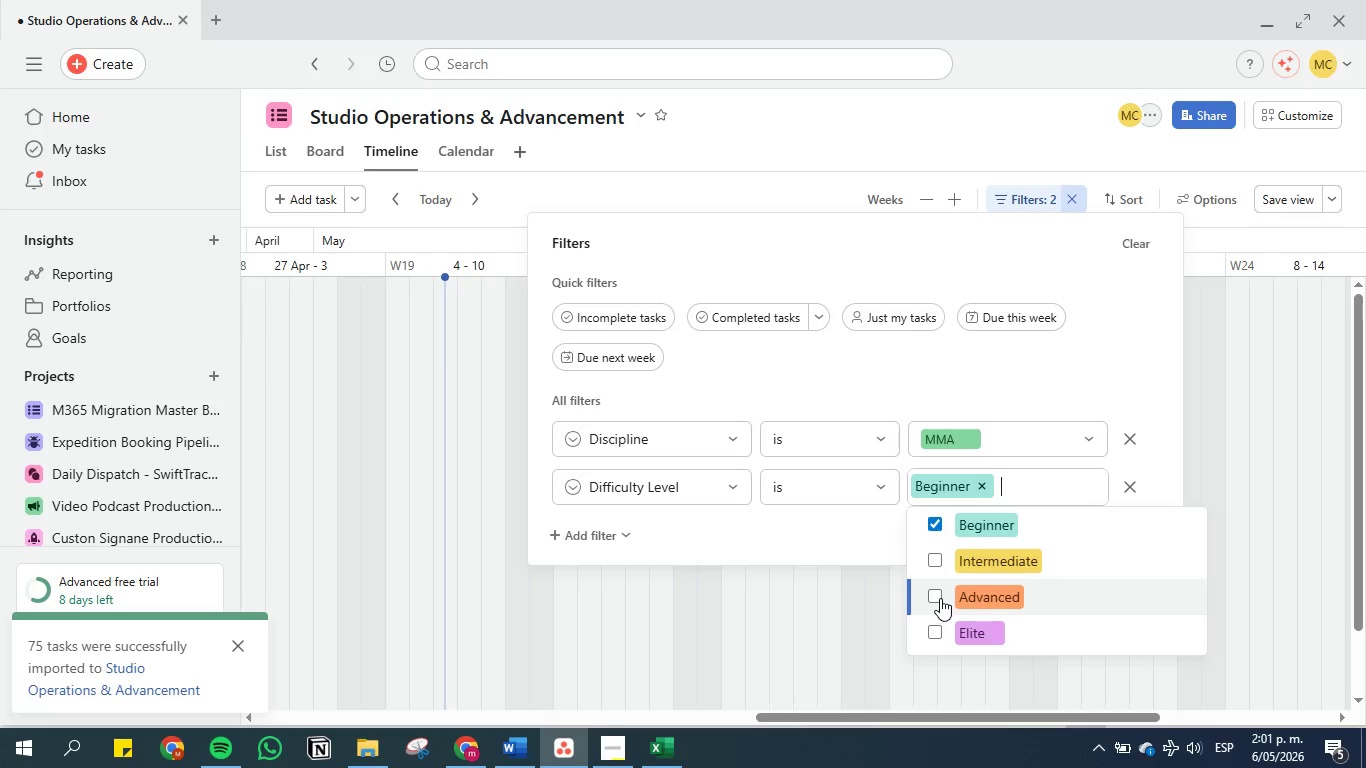 
left_click([936, 635])
 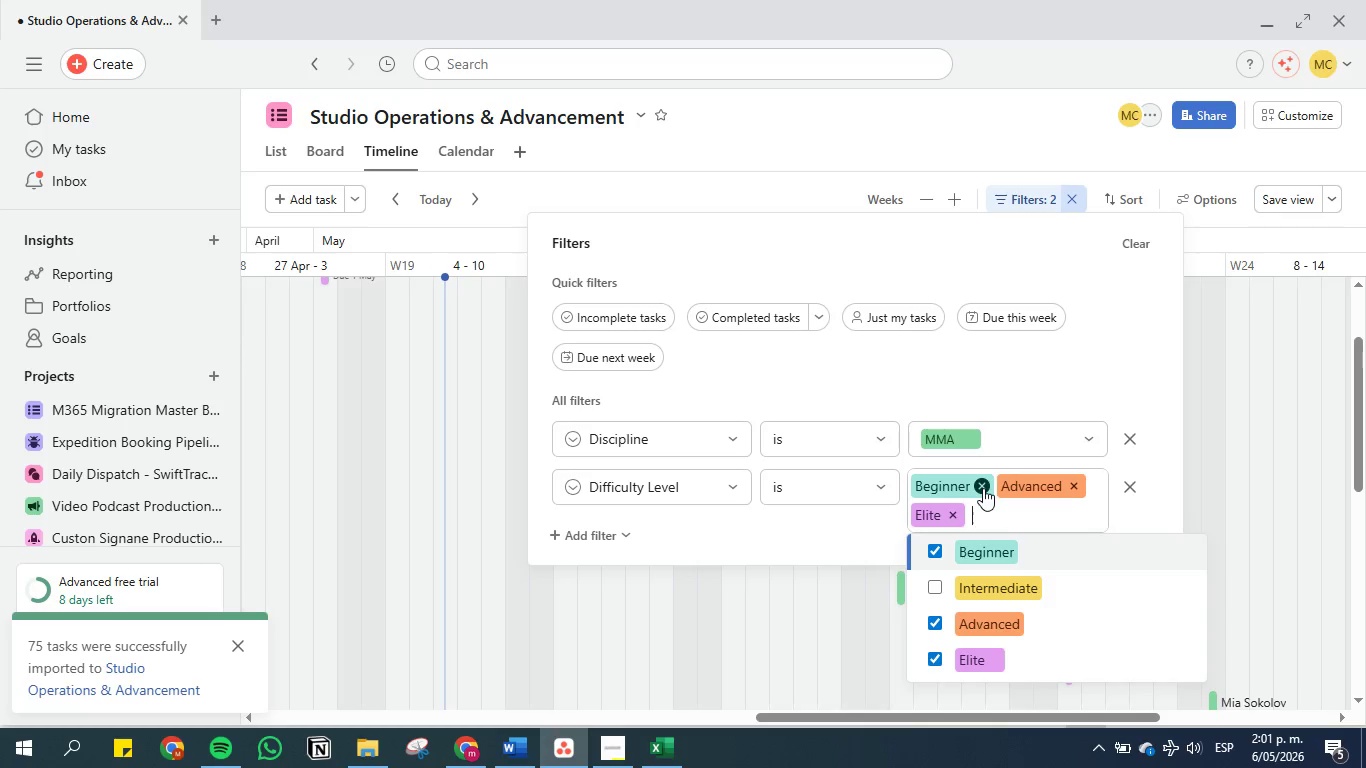 
left_click([983, 489])
 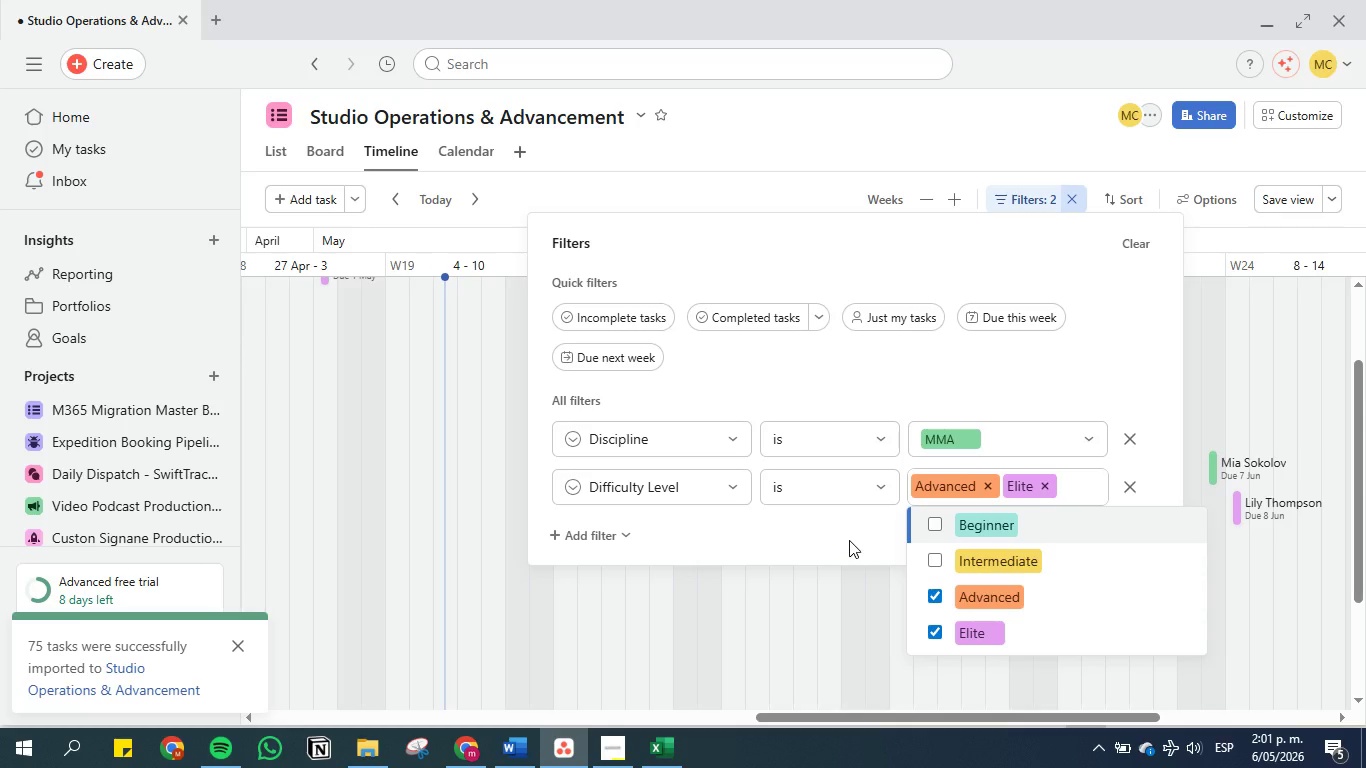 
left_click([849, 540])
 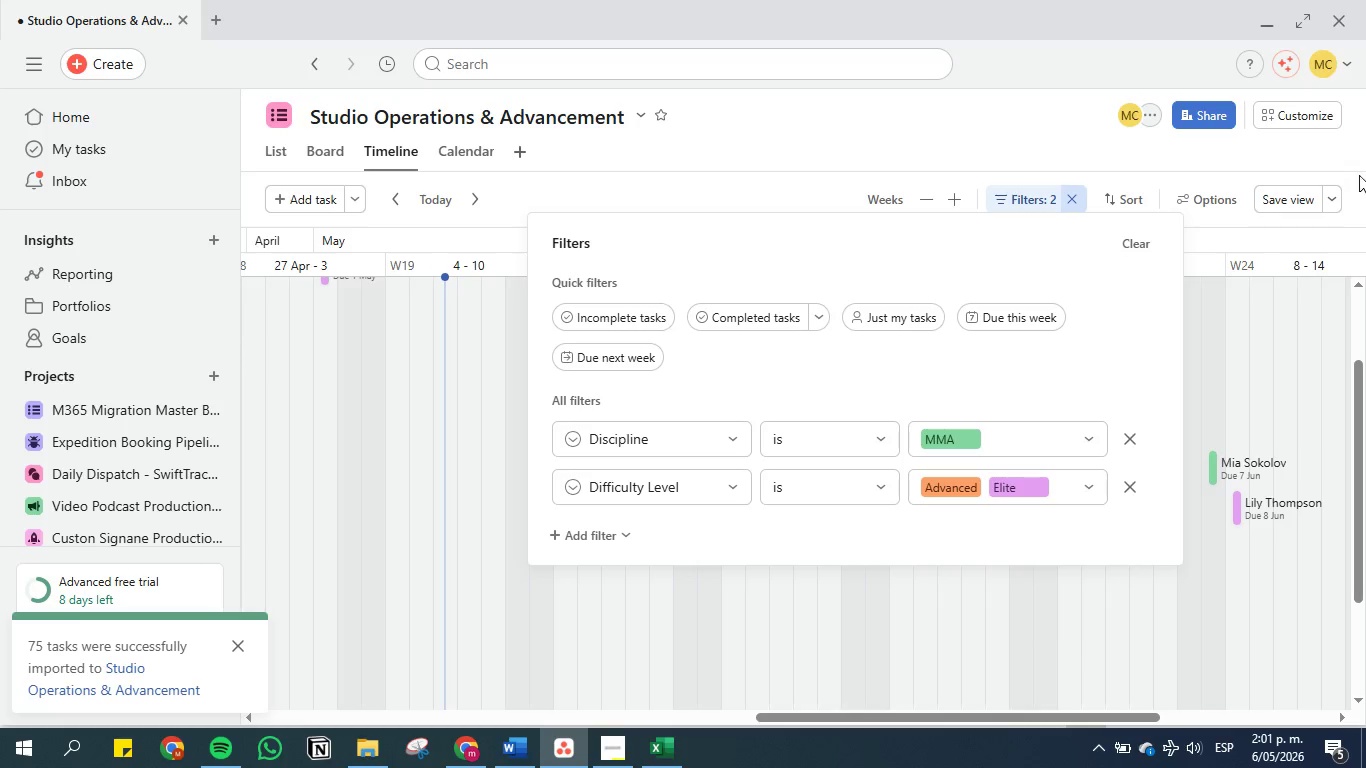 
left_click([1278, 194])
 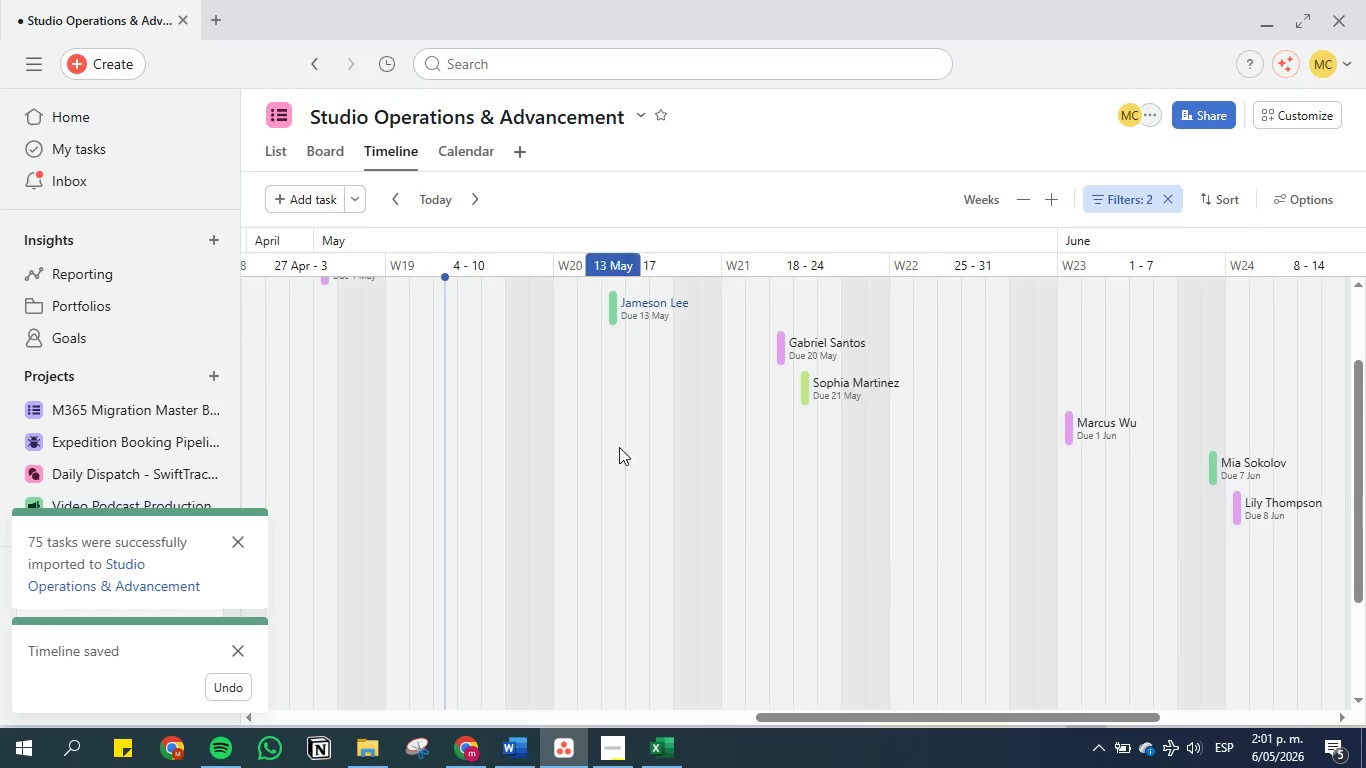 
left_click([505, 740])
 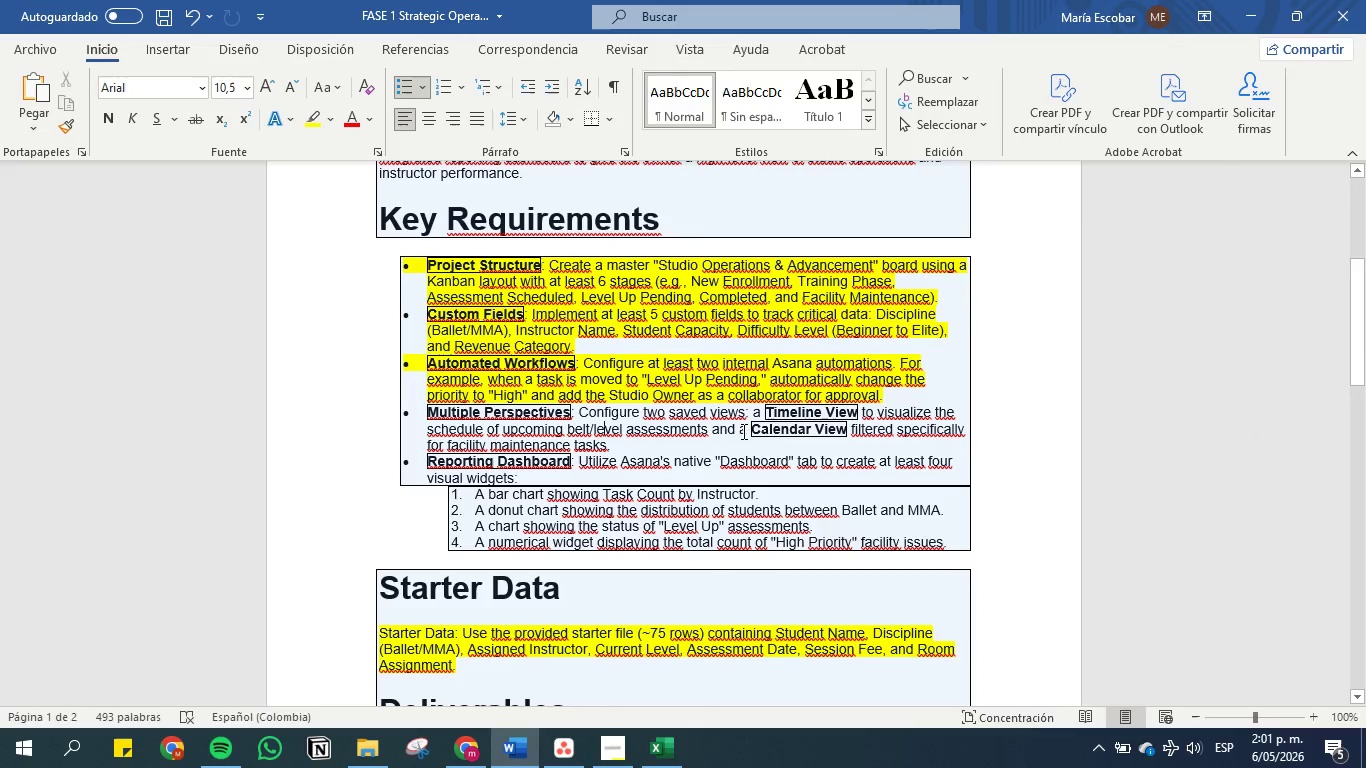 
left_click_drag(start_coordinate=[750, 429], to_coordinate=[423, 409])
 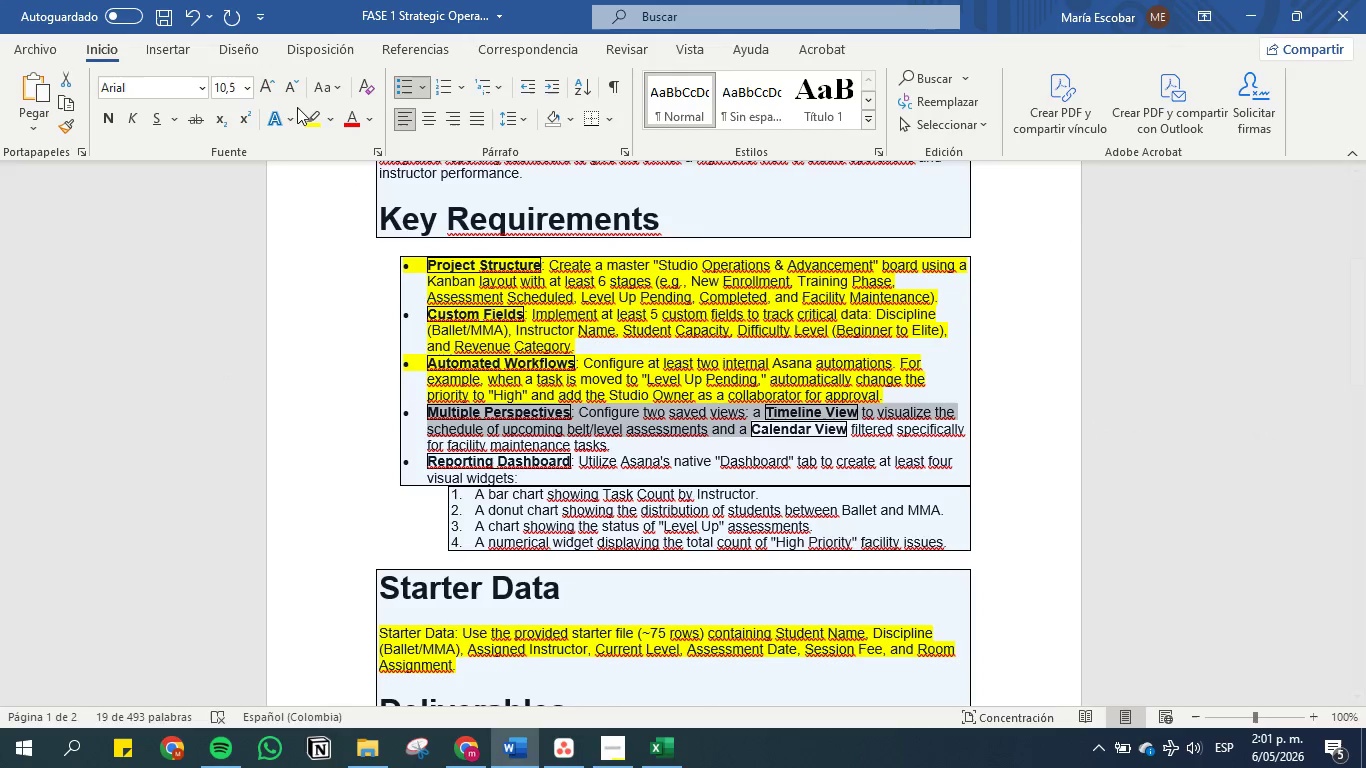 
left_click([310, 114])
 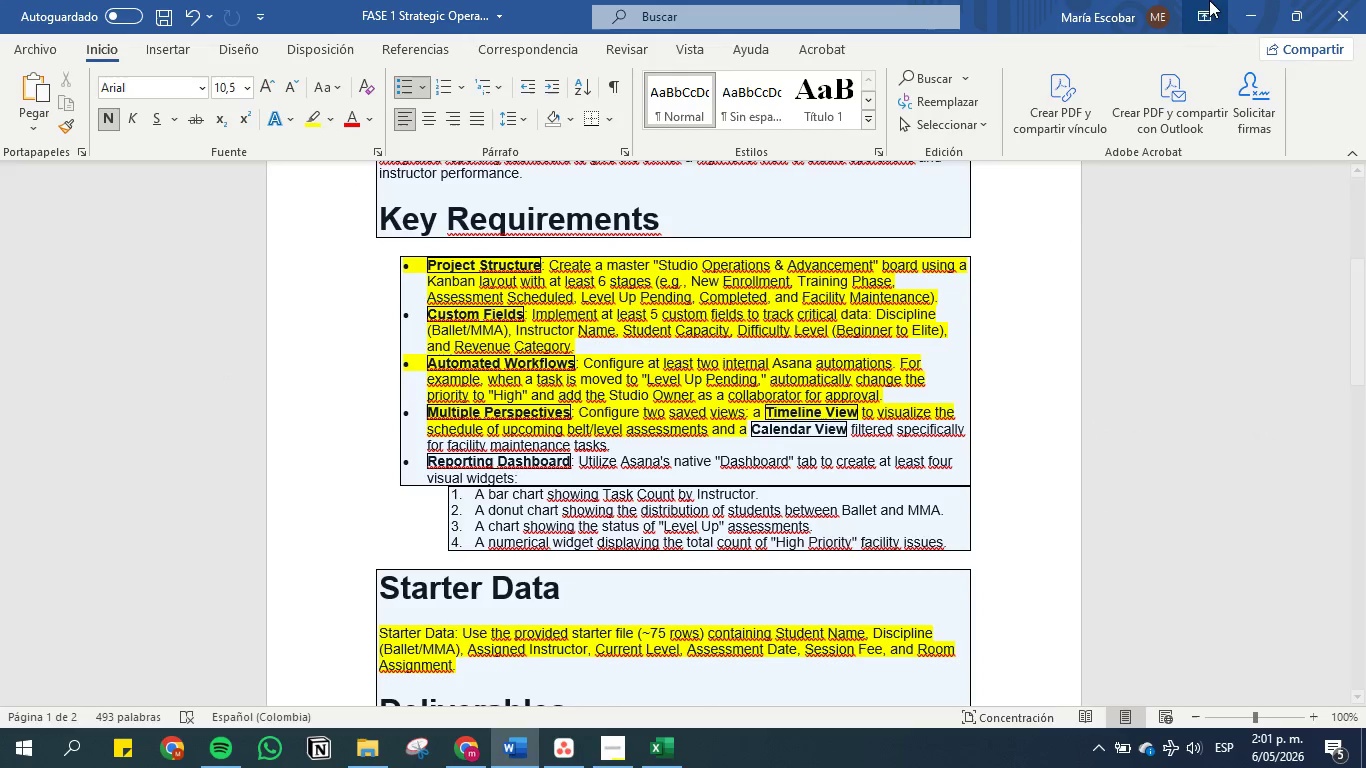 
left_click([1243, 7])
 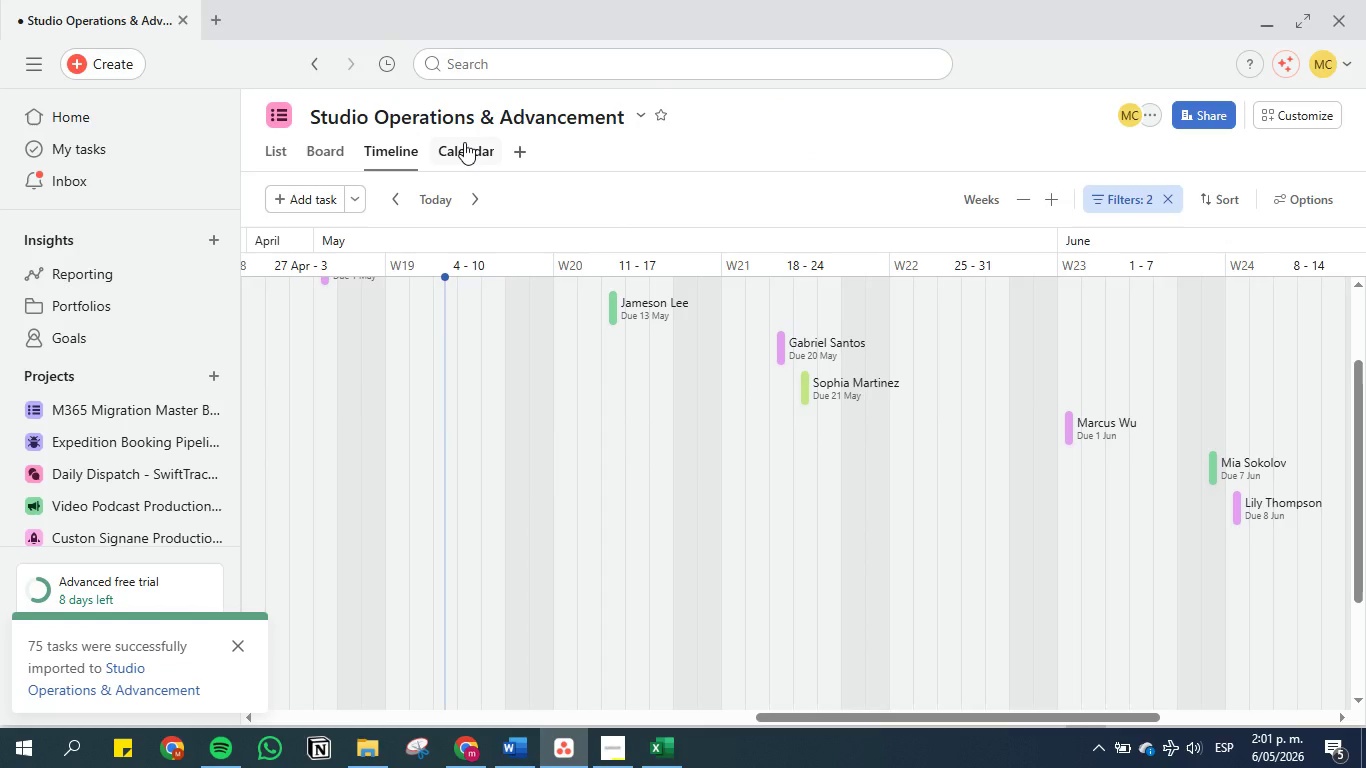 
left_click([464, 142])
 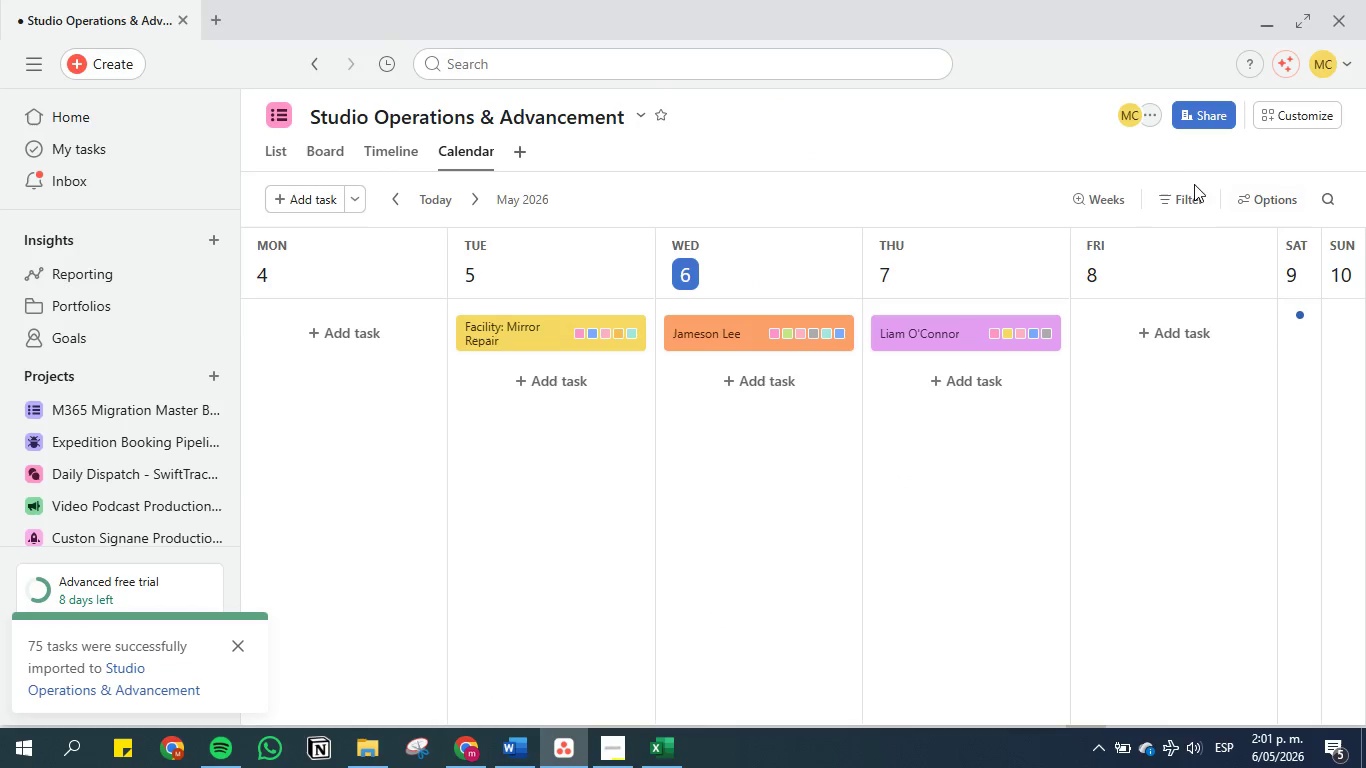 
left_click([1192, 191])
 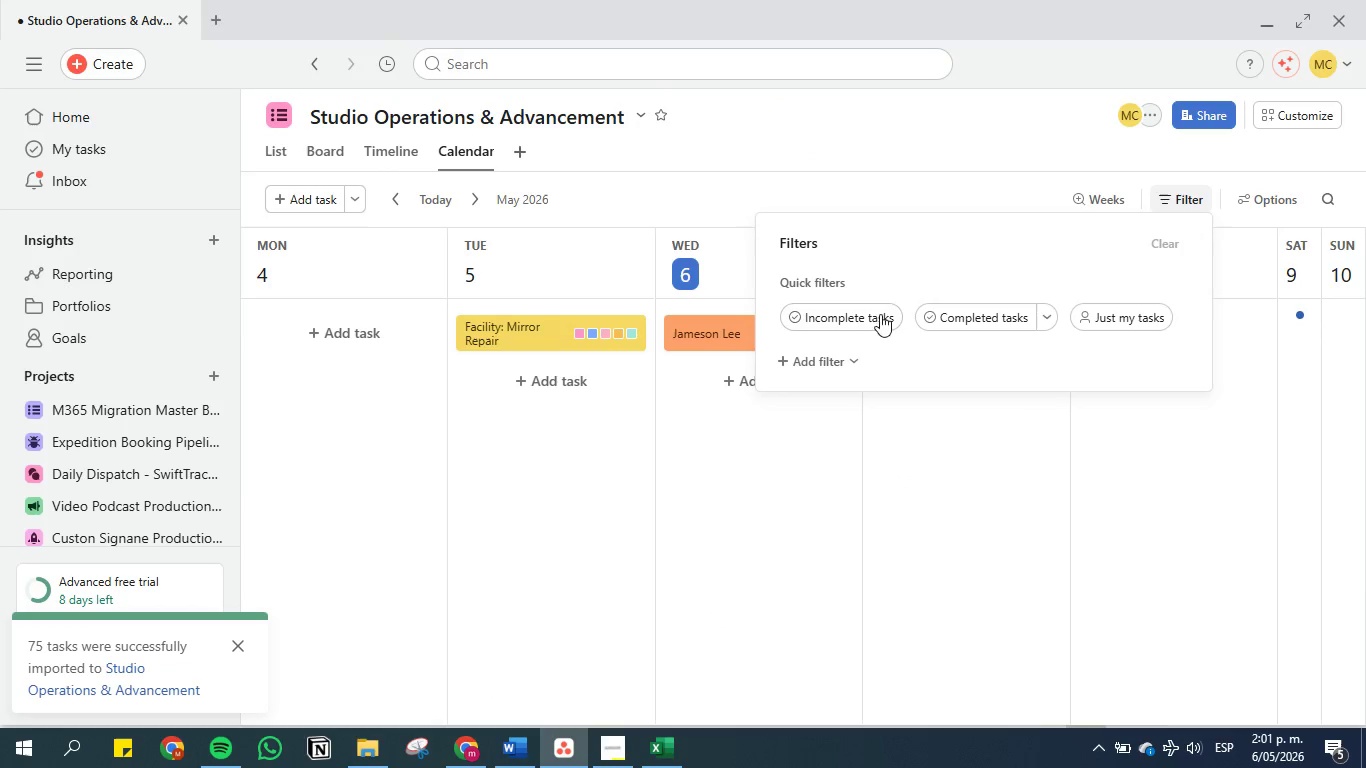 
left_click([826, 353])
 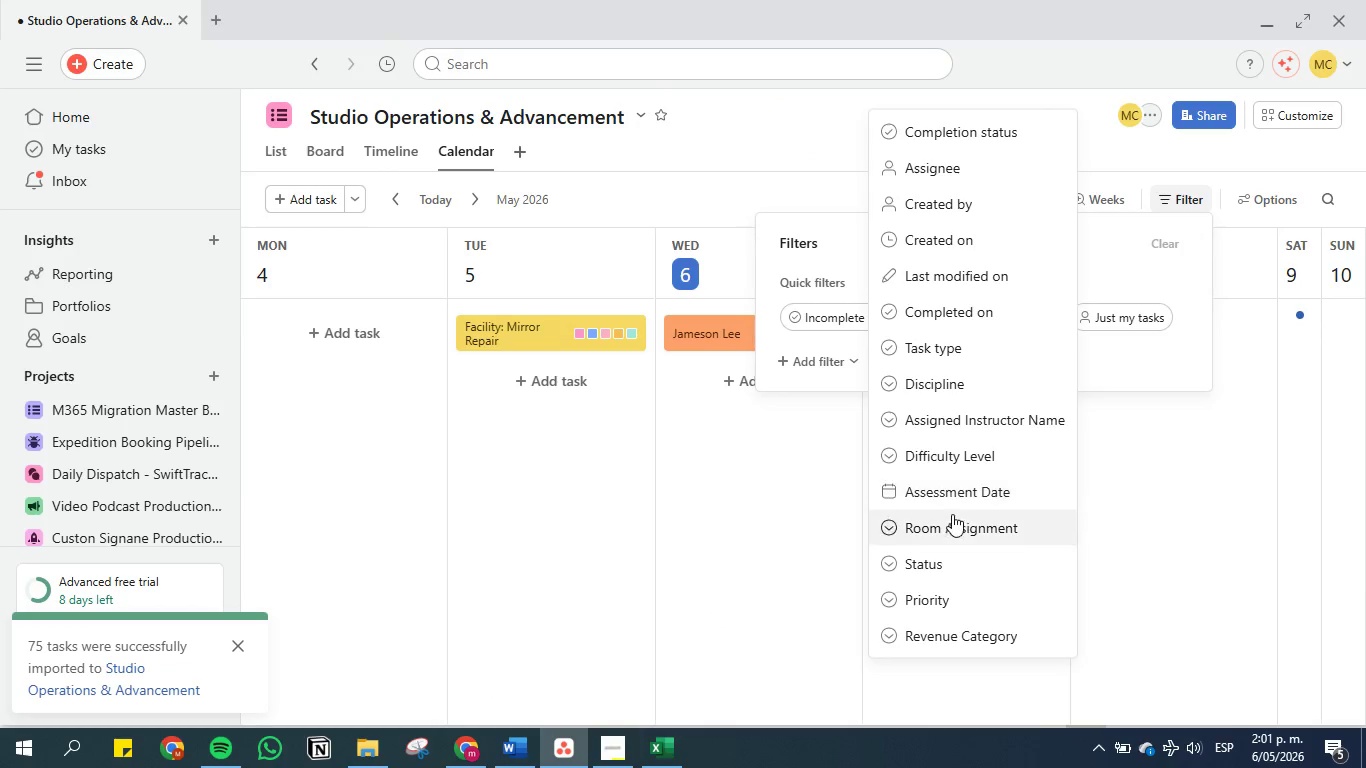 
left_click([945, 559])
 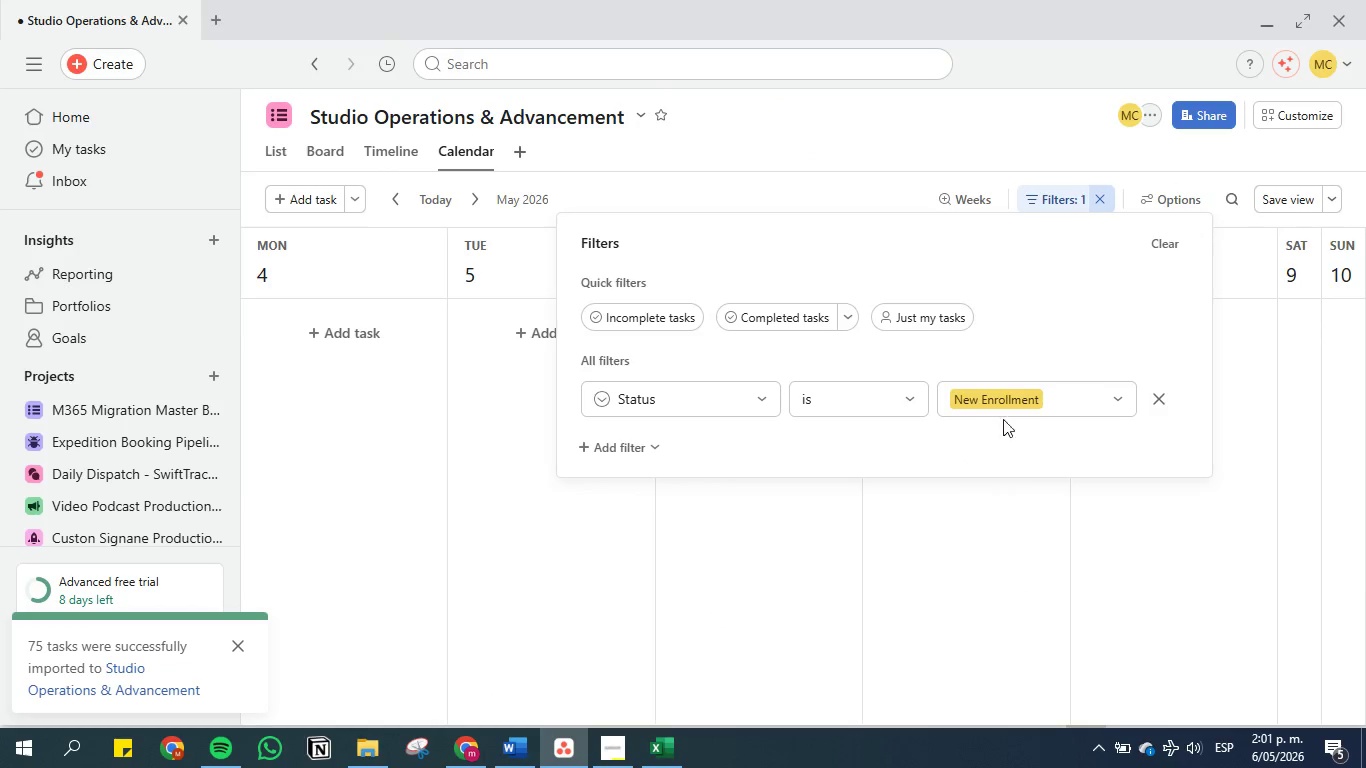 
left_click([1016, 405])
 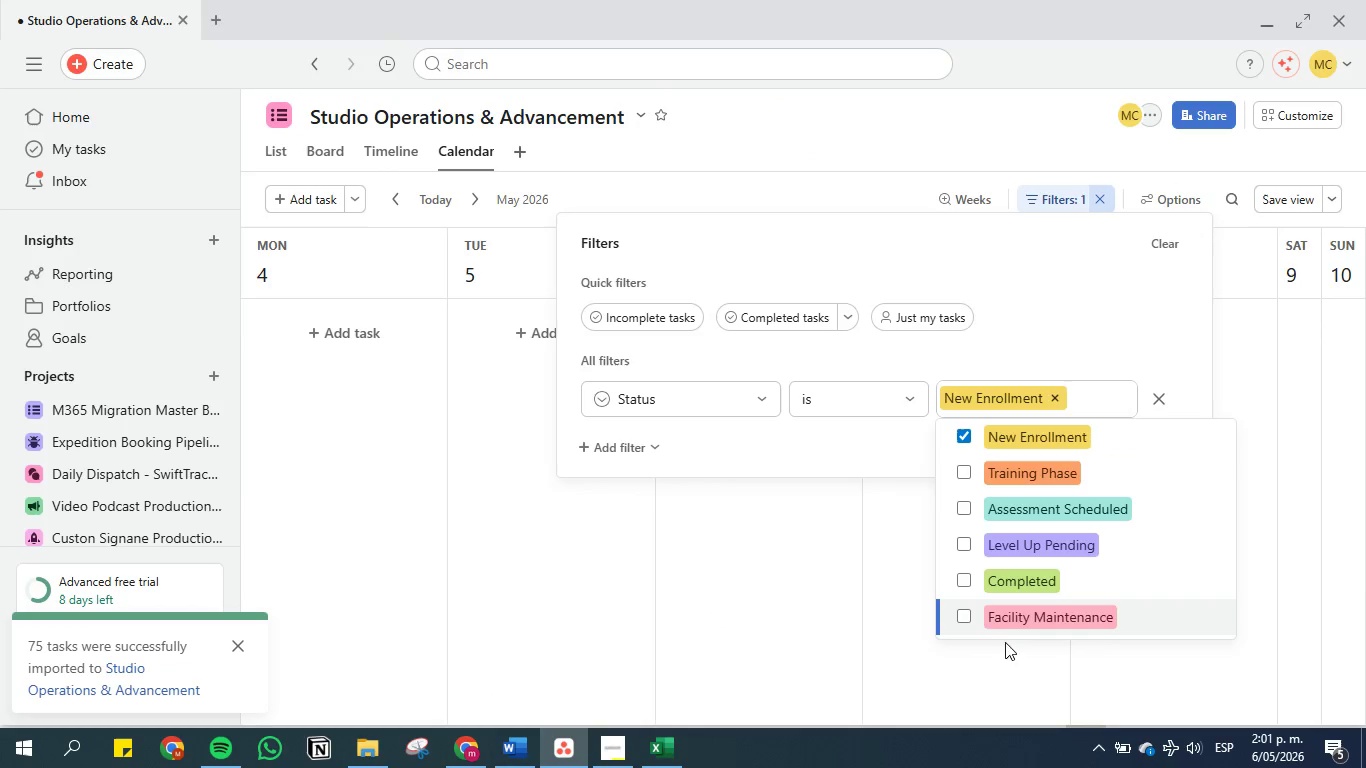 
left_click([966, 616])
 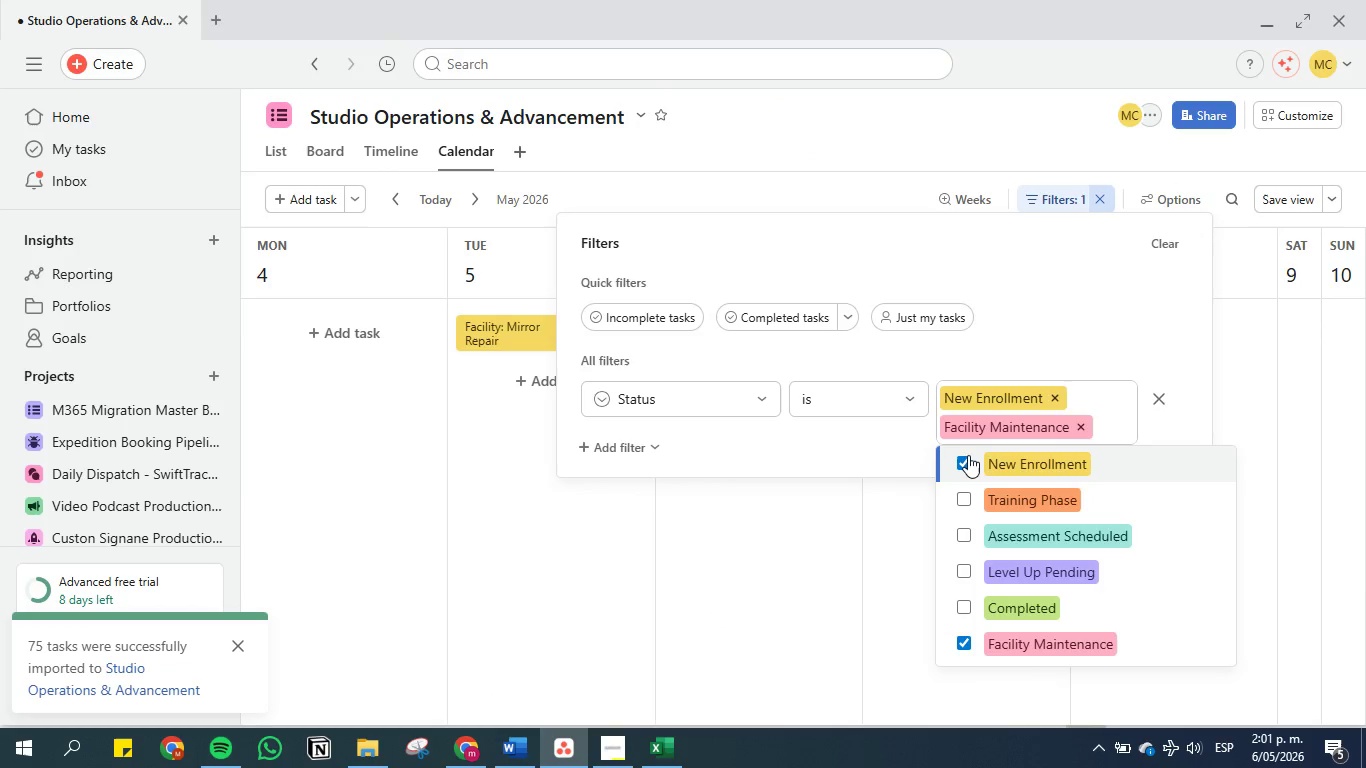 
left_click([968, 459])
 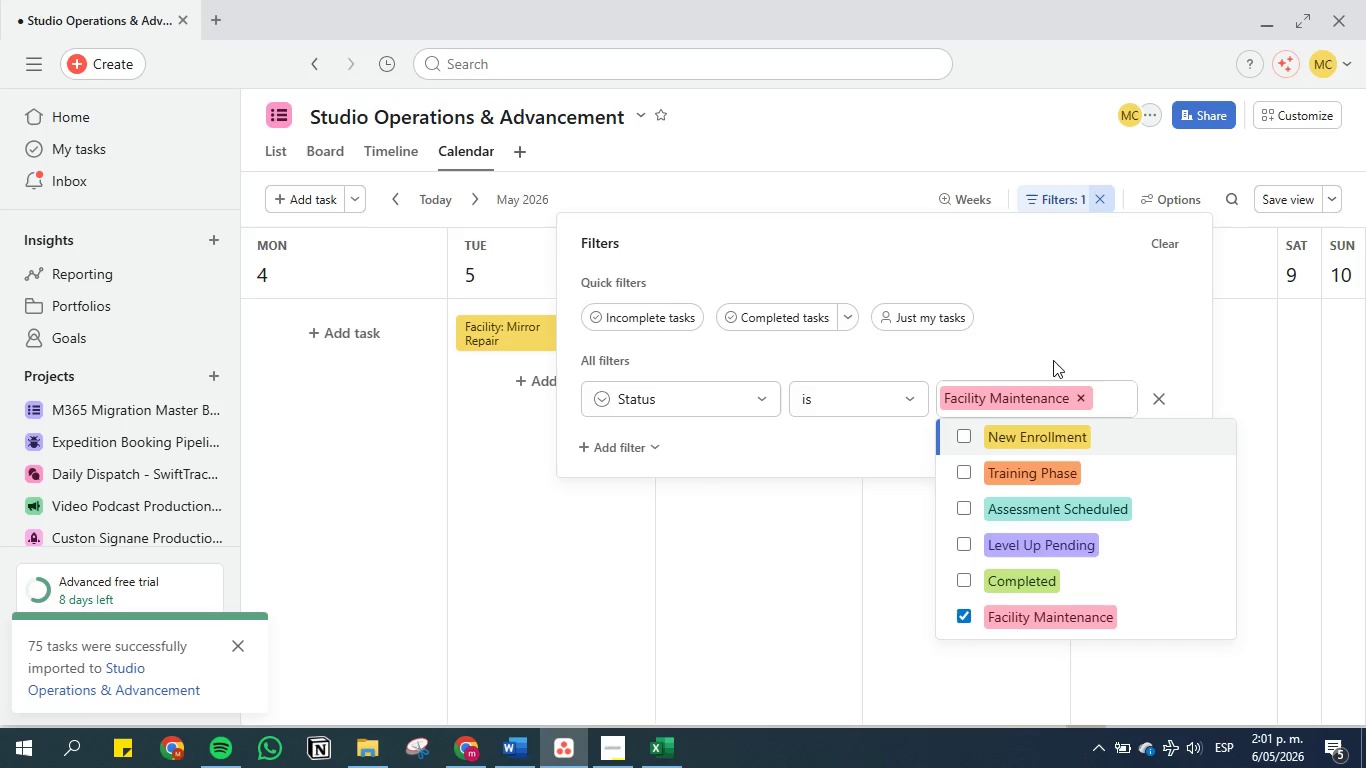 
left_click([1052, 336])
 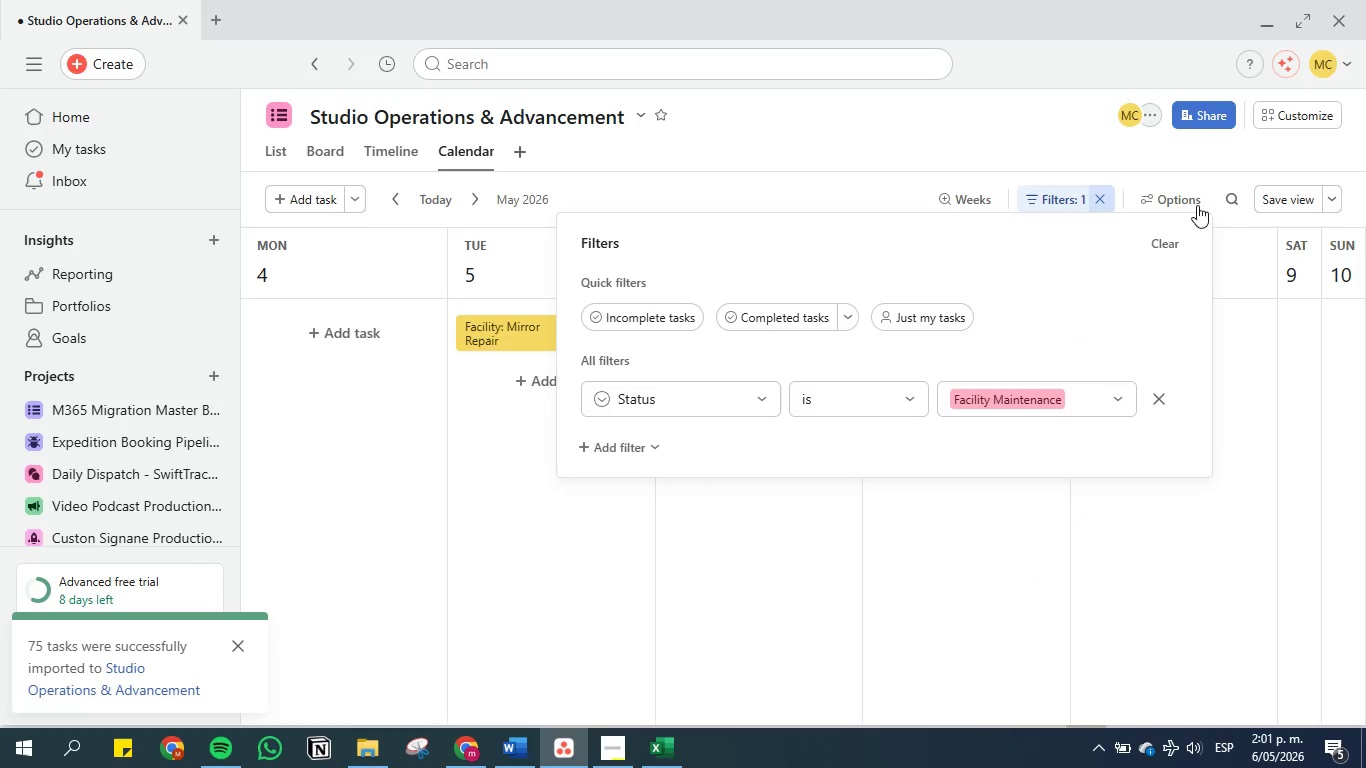 
left_click([1292, 198])
 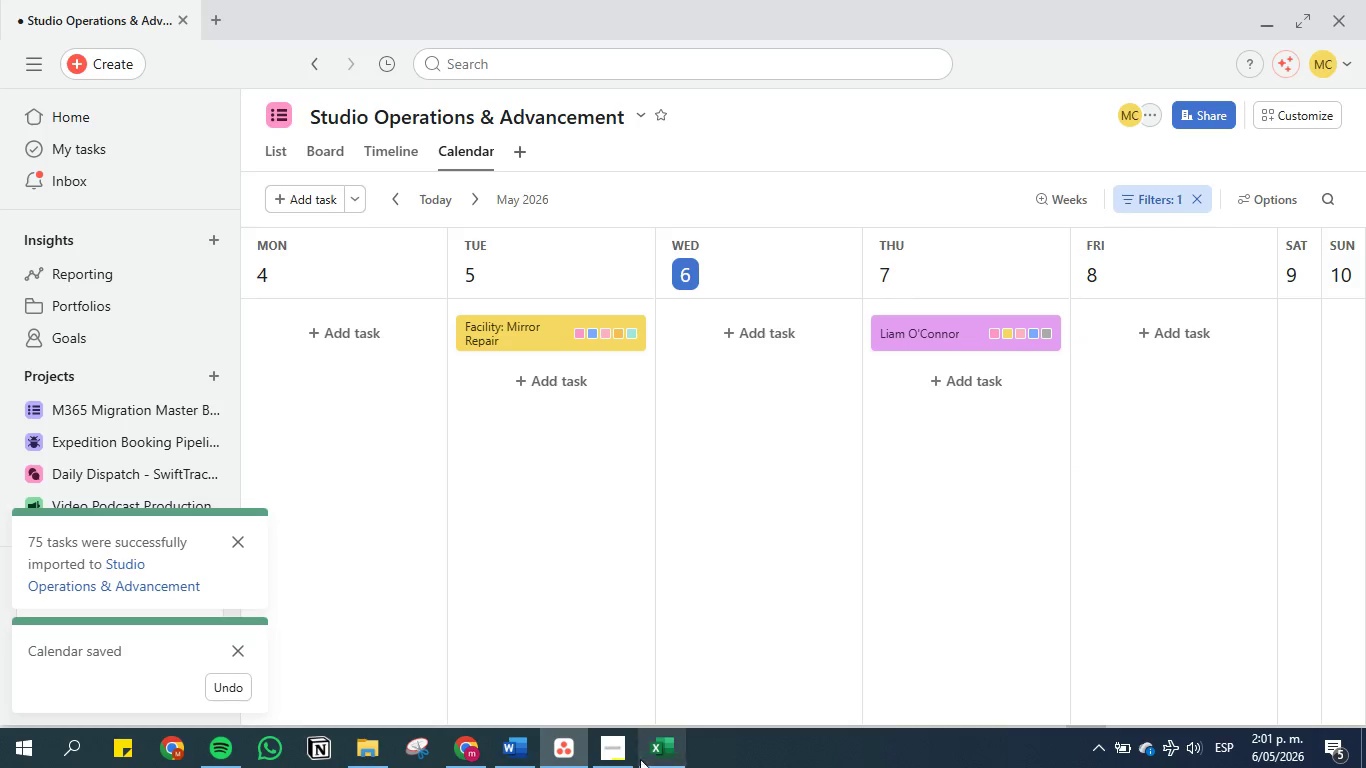 
left_click([507, 756])
 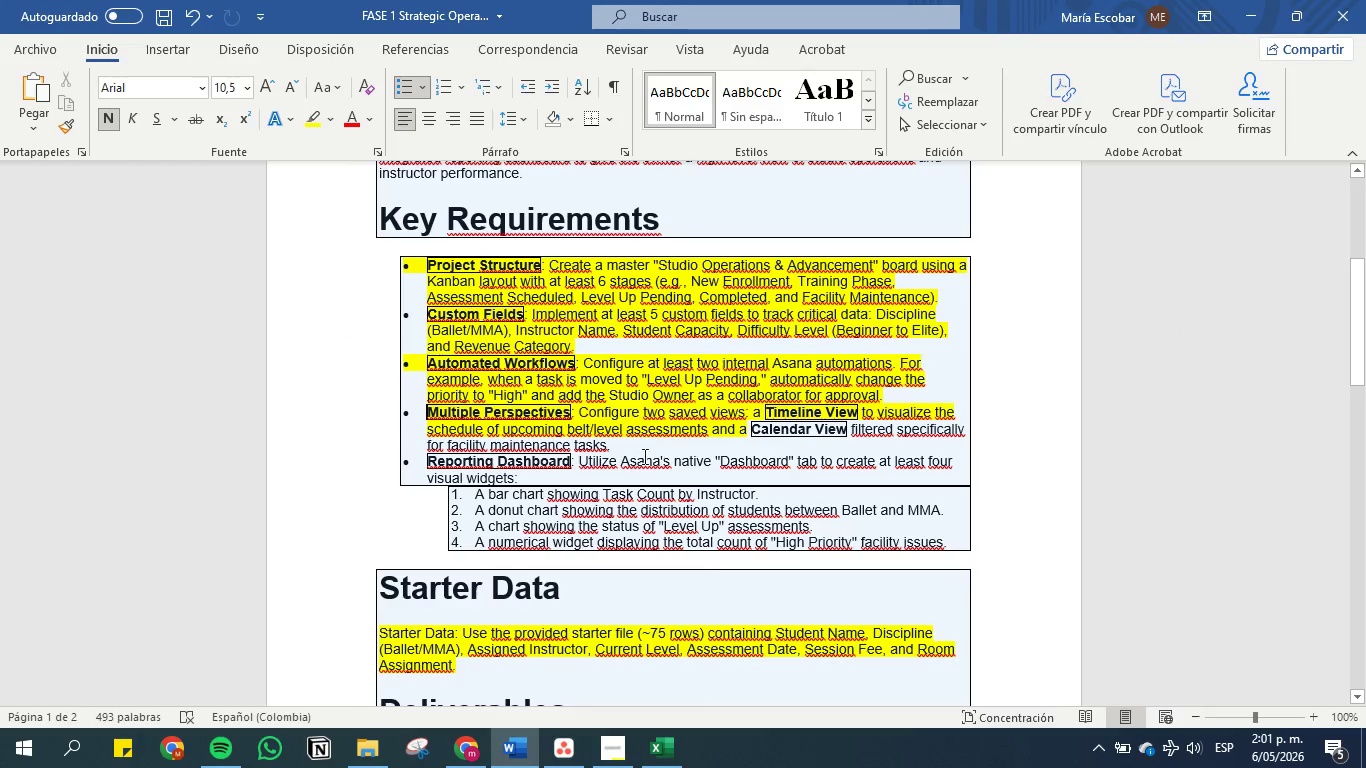 
left_click_drag(start_coordinate=[626, 444], to_coordinate=[421, 418])
 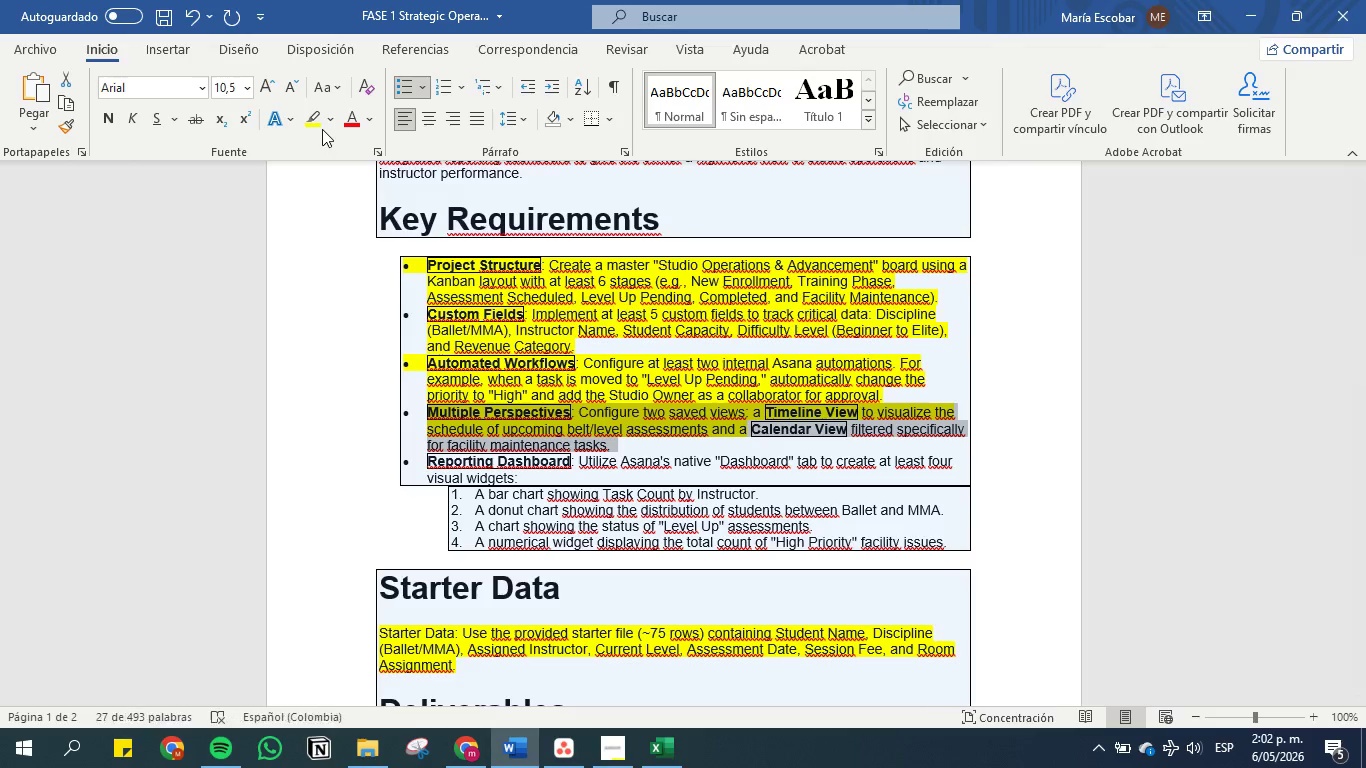 
left_click([311, 117])
 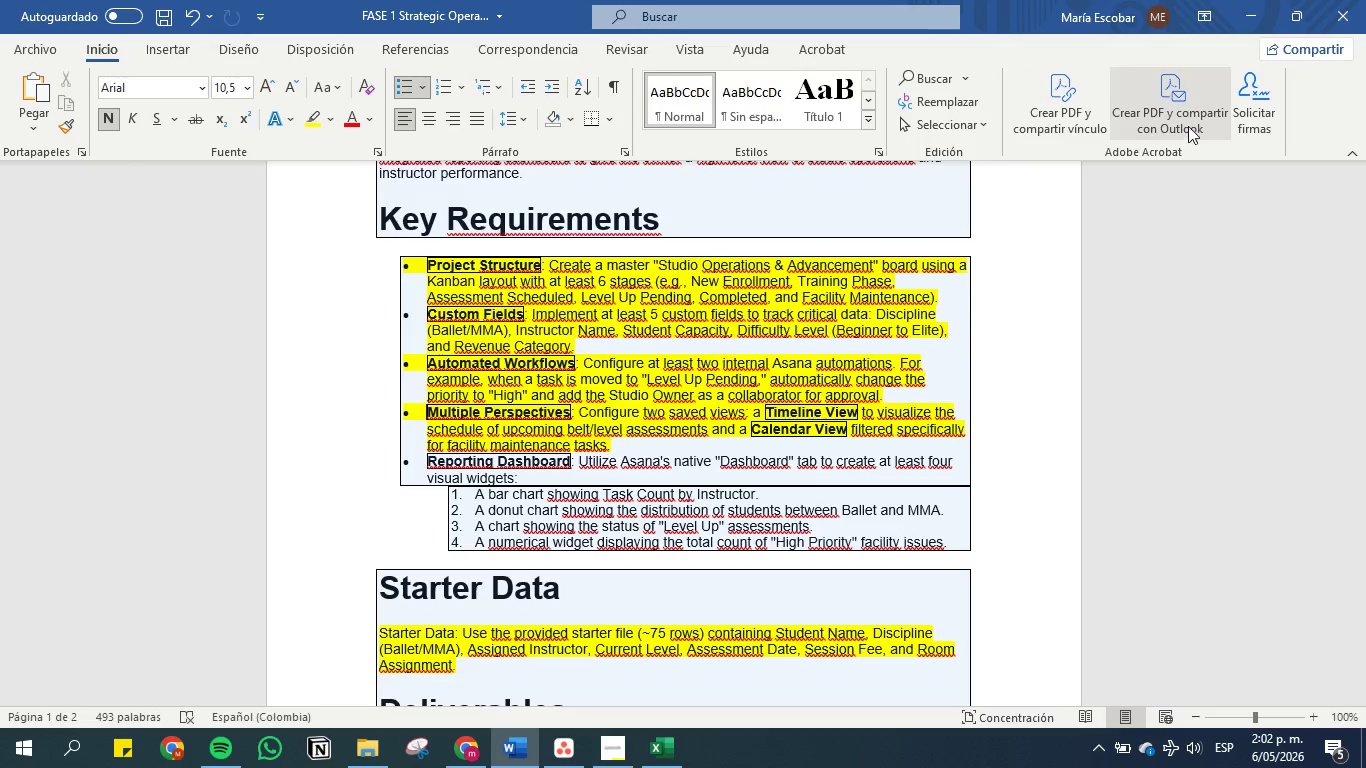 
left_click([1252, 1])
 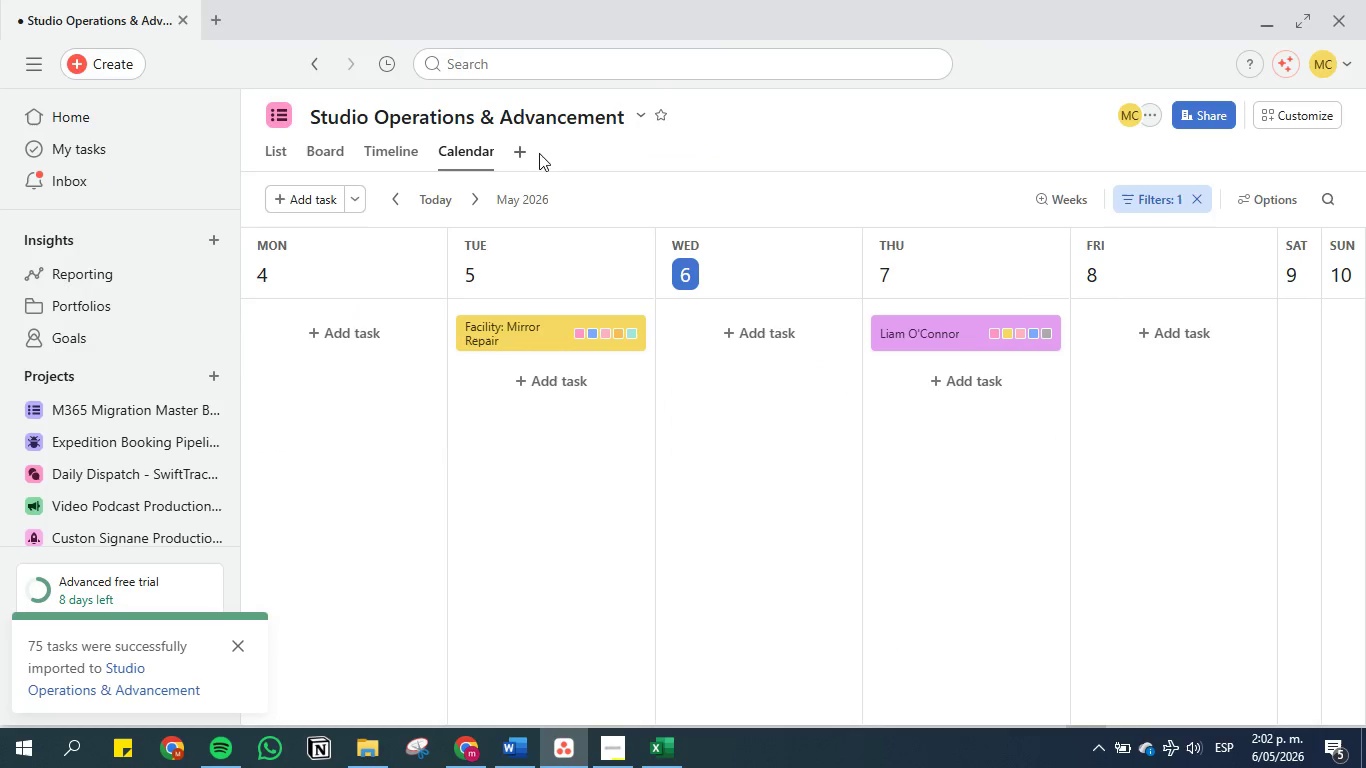 
left_click([530, 156])
 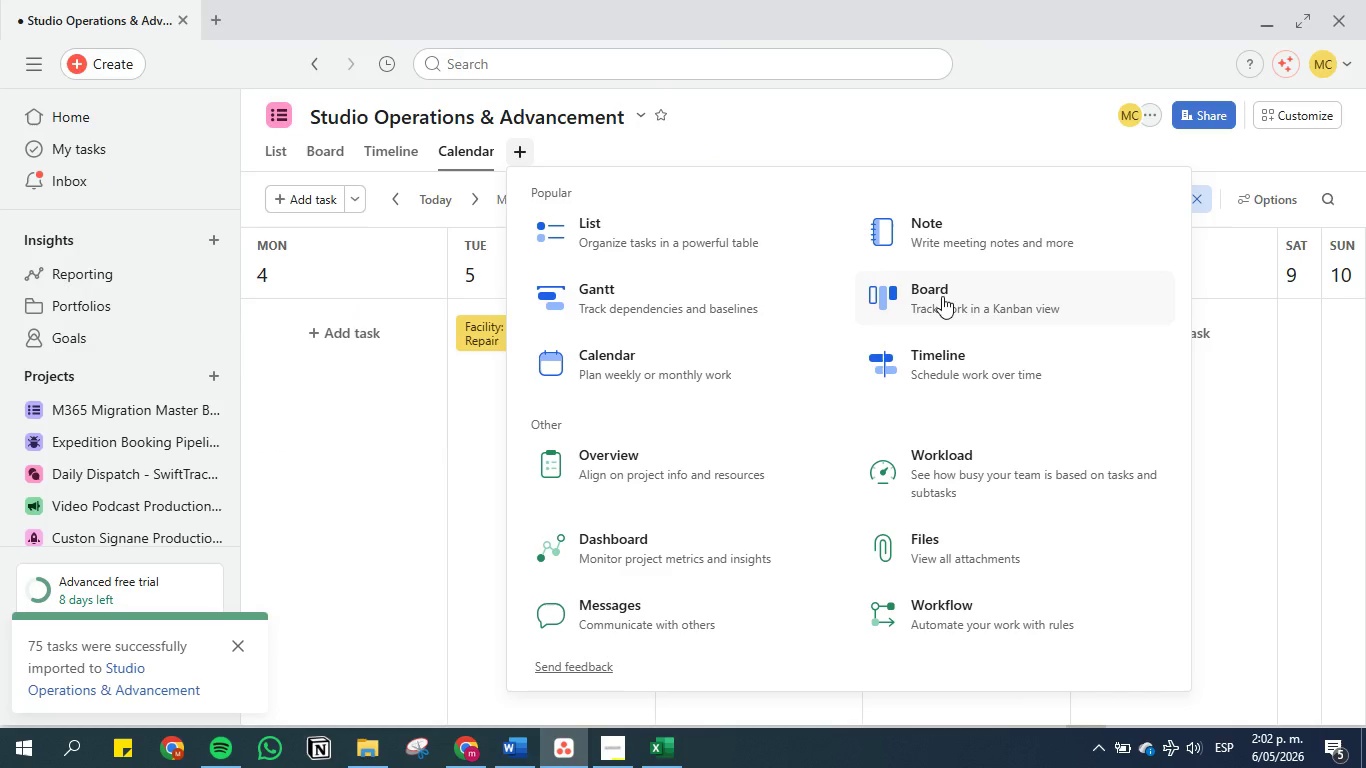 
wait(8.09)
 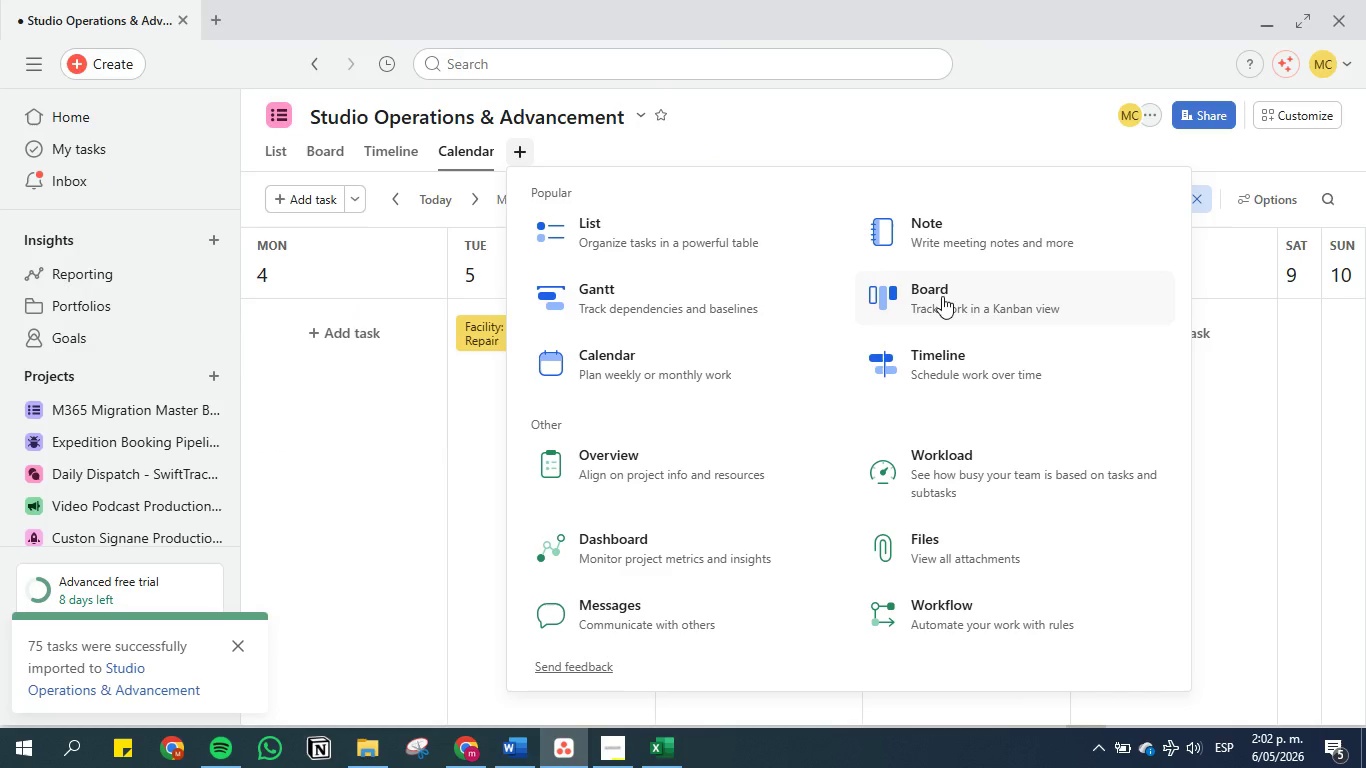 
left_click([707, 557])
 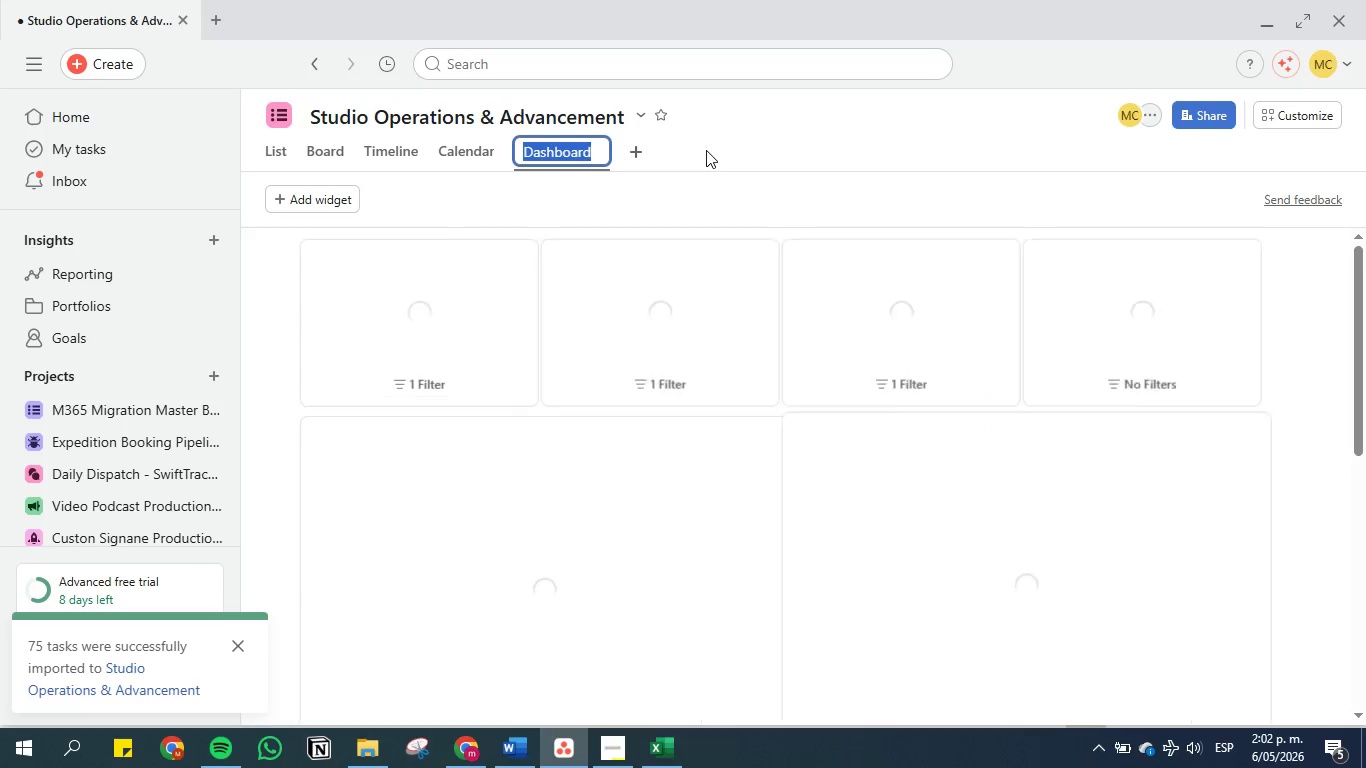 
left_click([706, 150])
 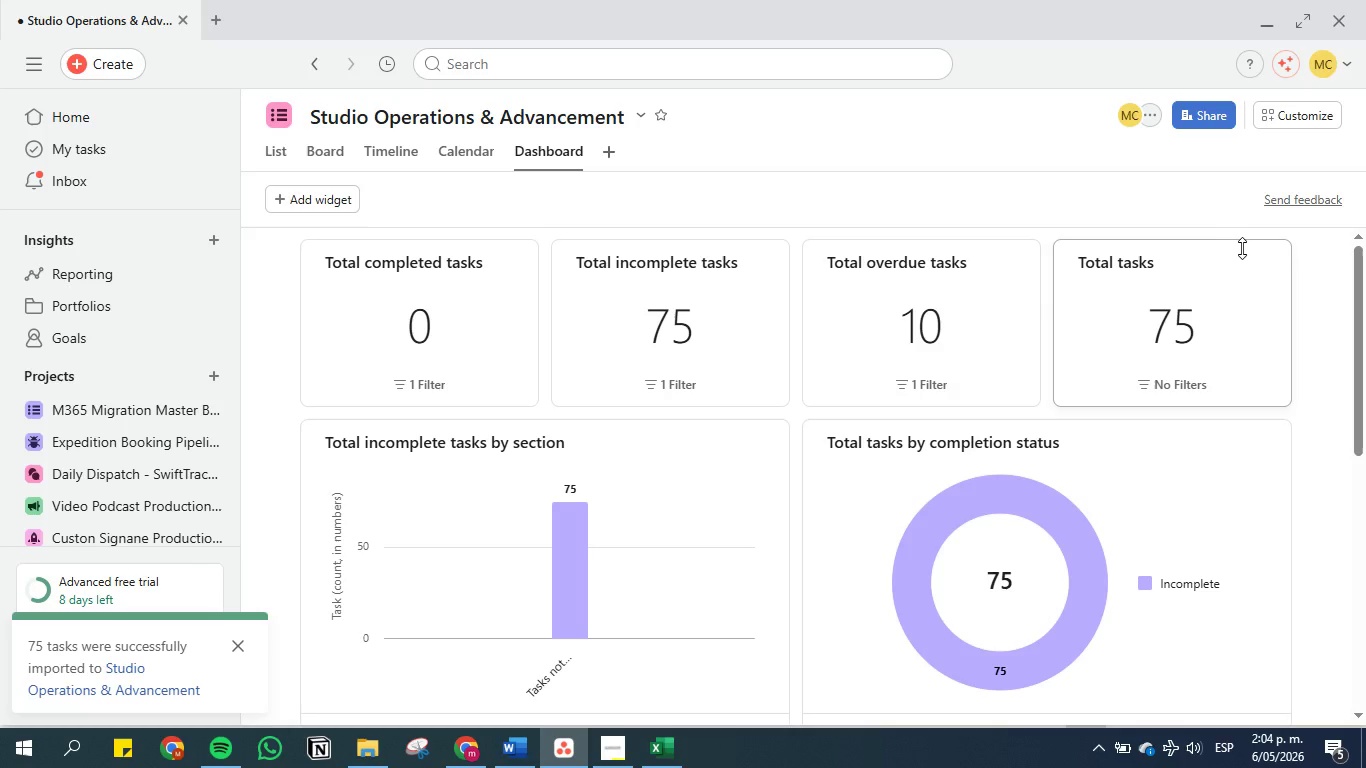 
wait(128.56)
 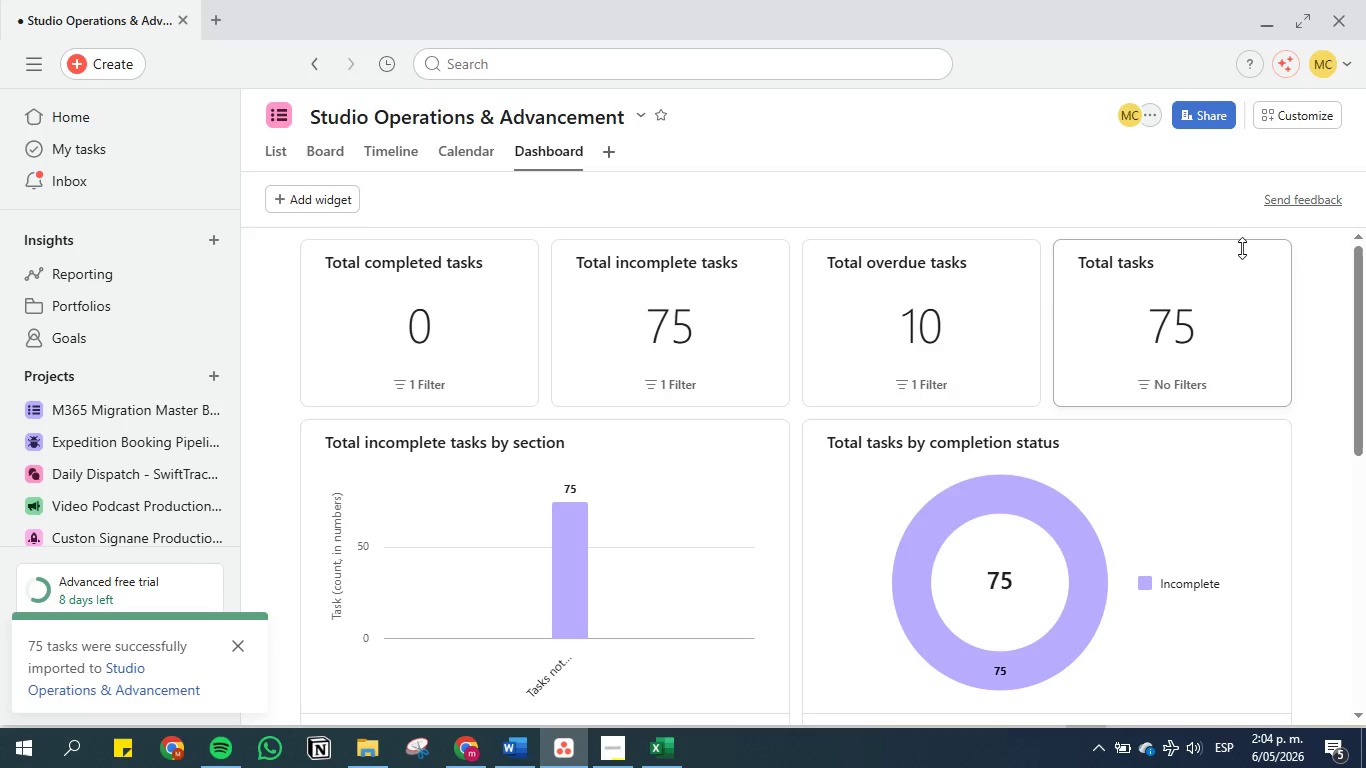 
mouse_move([1150, 770])
 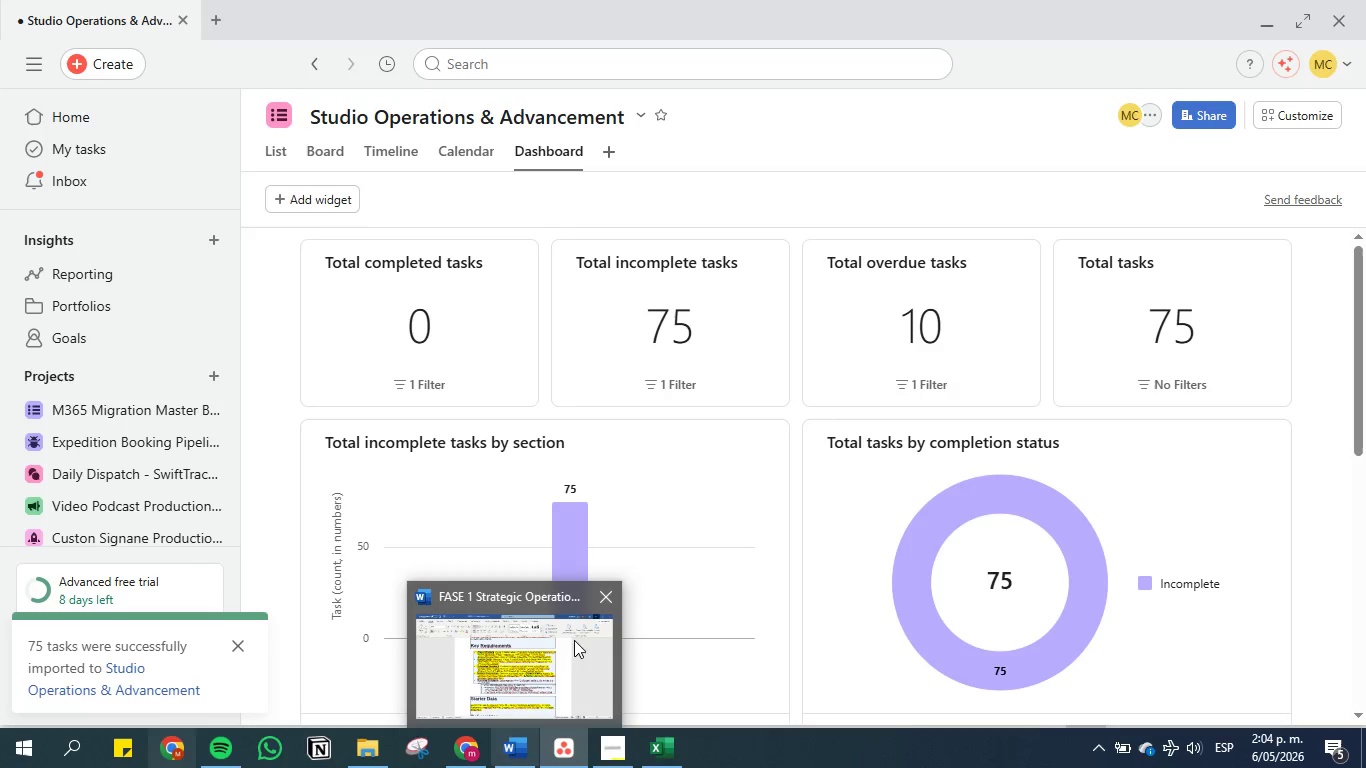 
wait(7.51)
 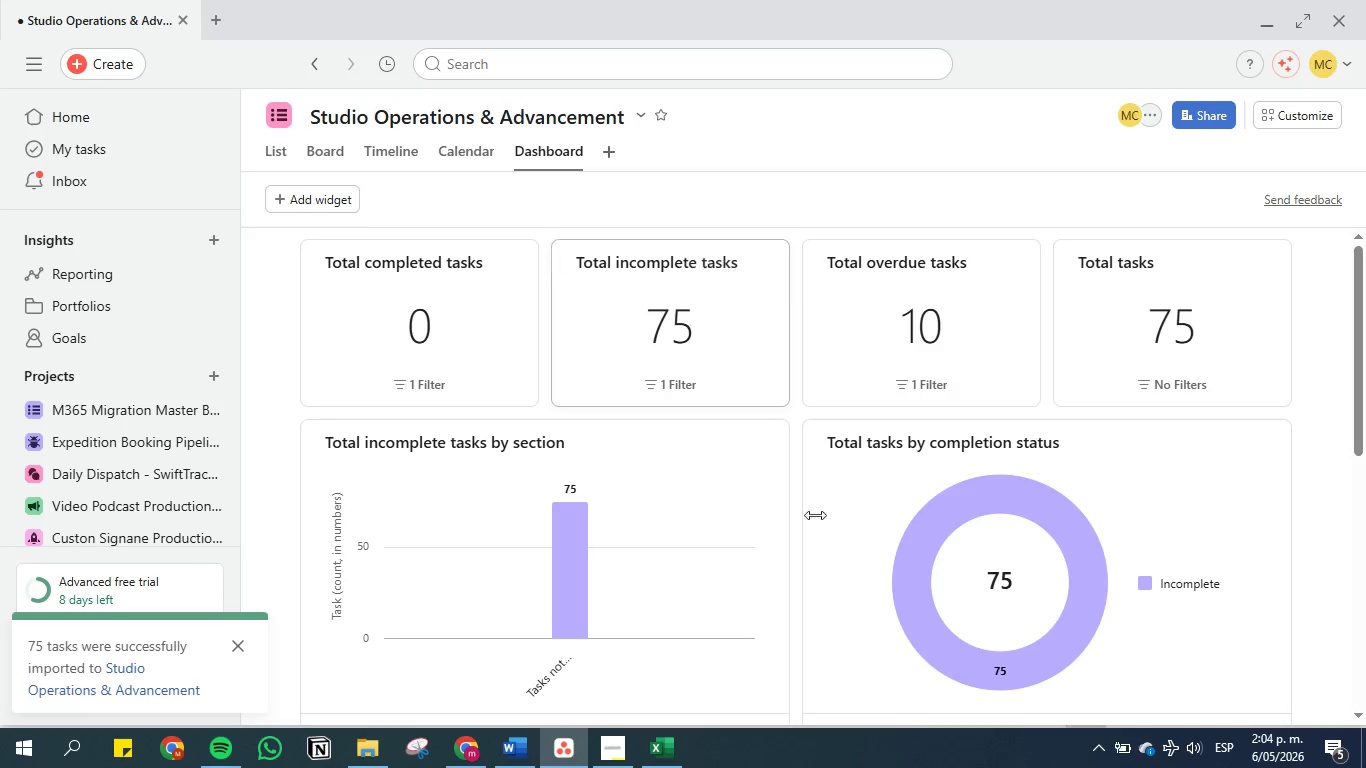 
left_click([604, 754])
 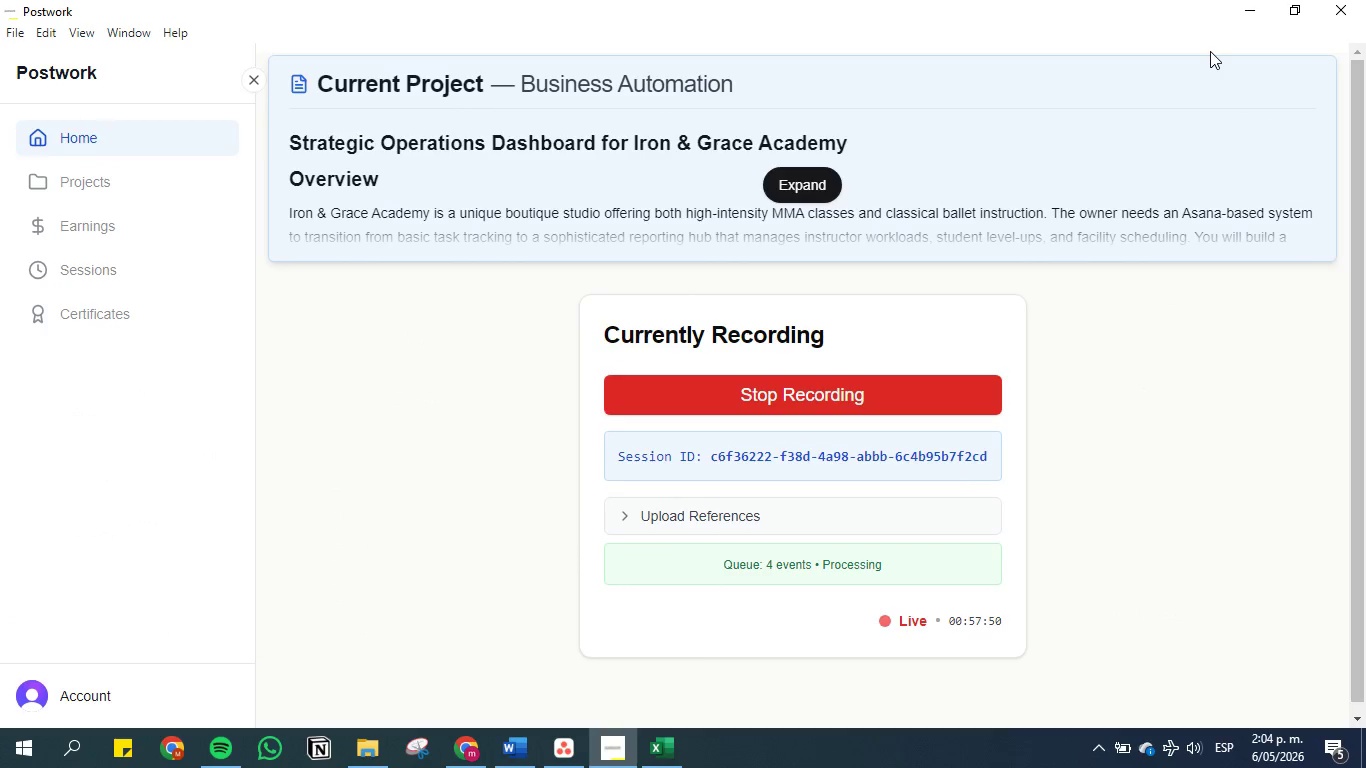 
left_click([1239, 0])
 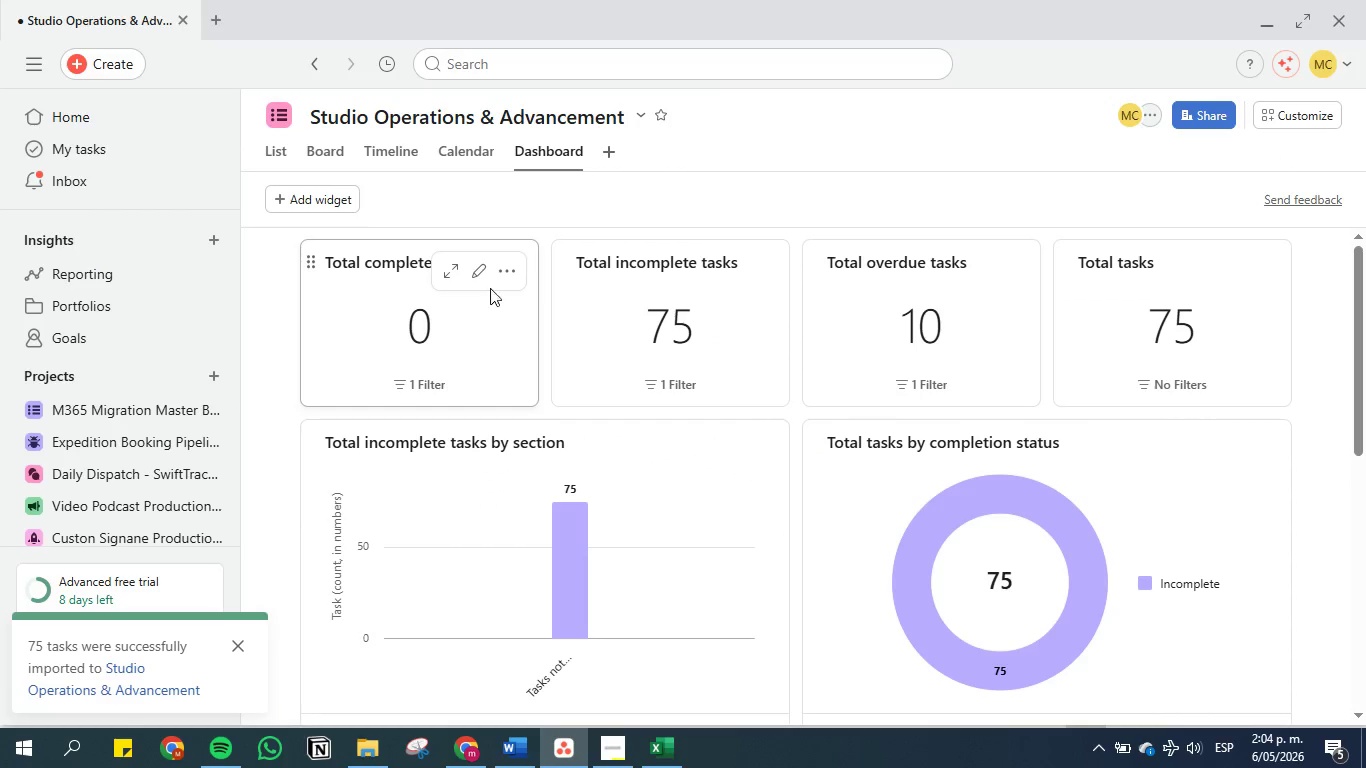 
left_click([504, 274])
 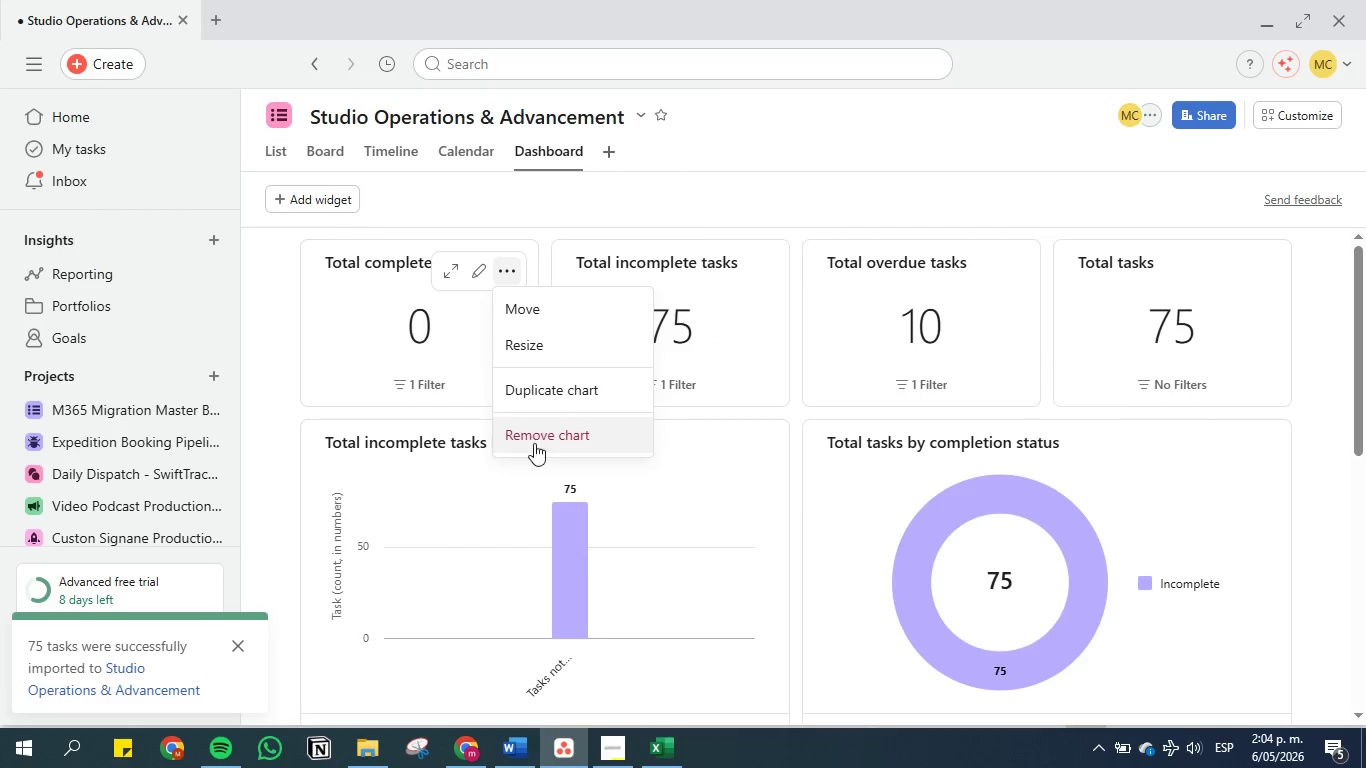 
left_click([534, 444])
 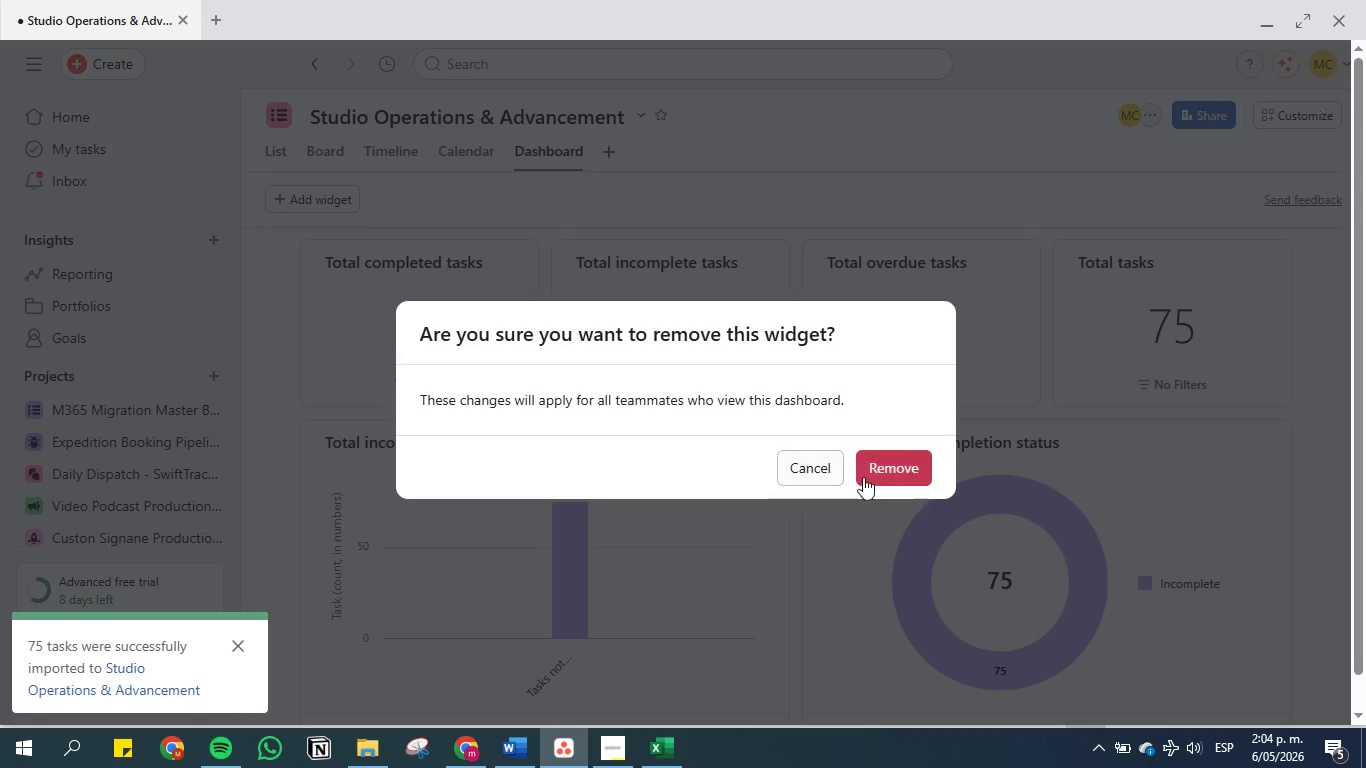 
left_click([891, 467])
 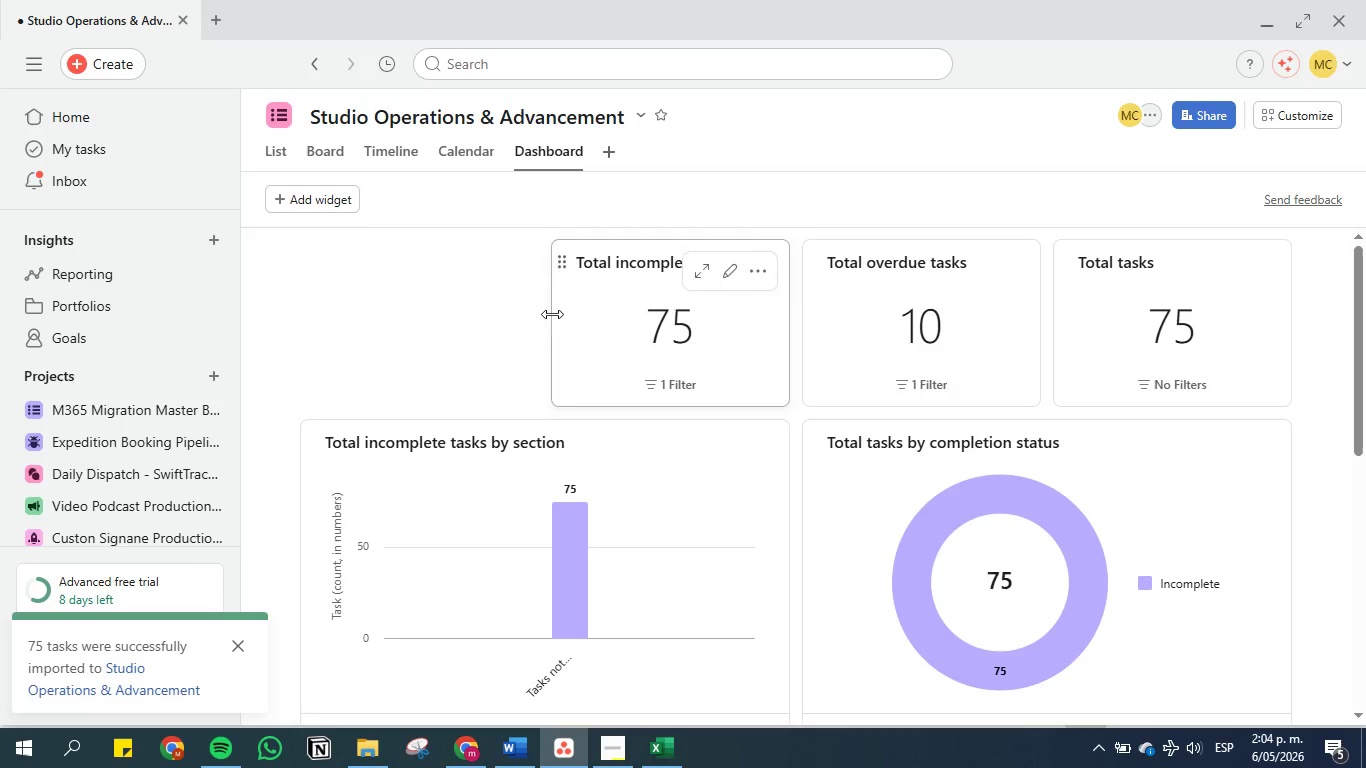 
scroll: coordinate [463, 355], scroll_direction: down, amount: 1.0
 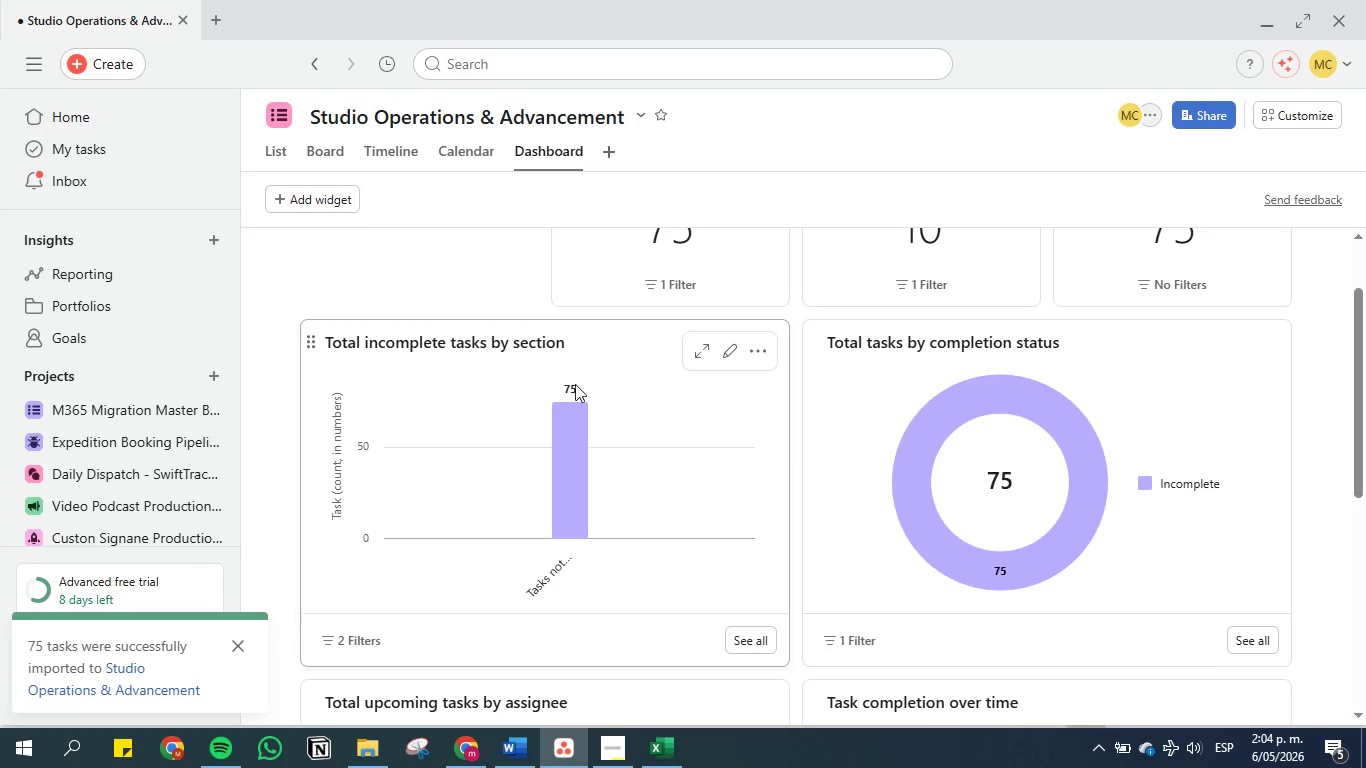 
scroll: coordinate [808, 449], scroll_direction: up, amount: 1.0
 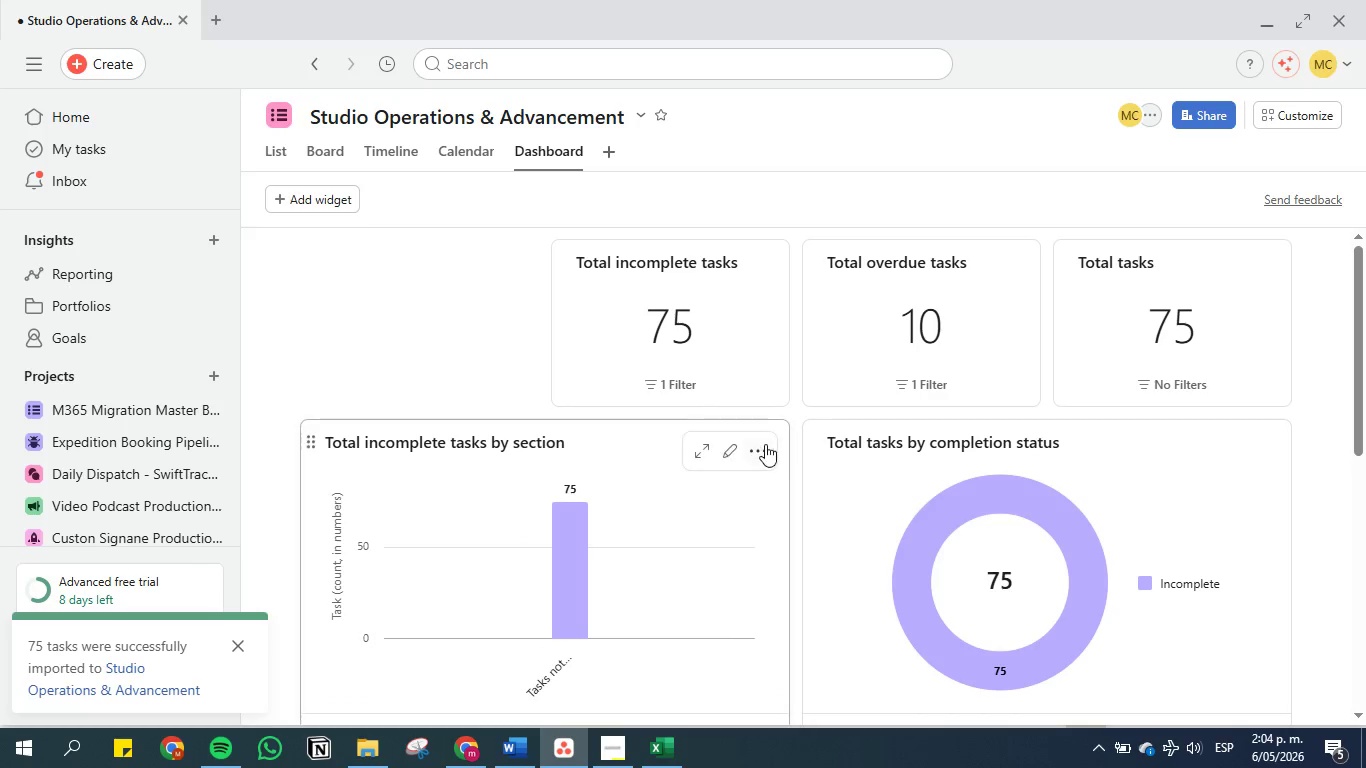 
left_click([763, 444])
 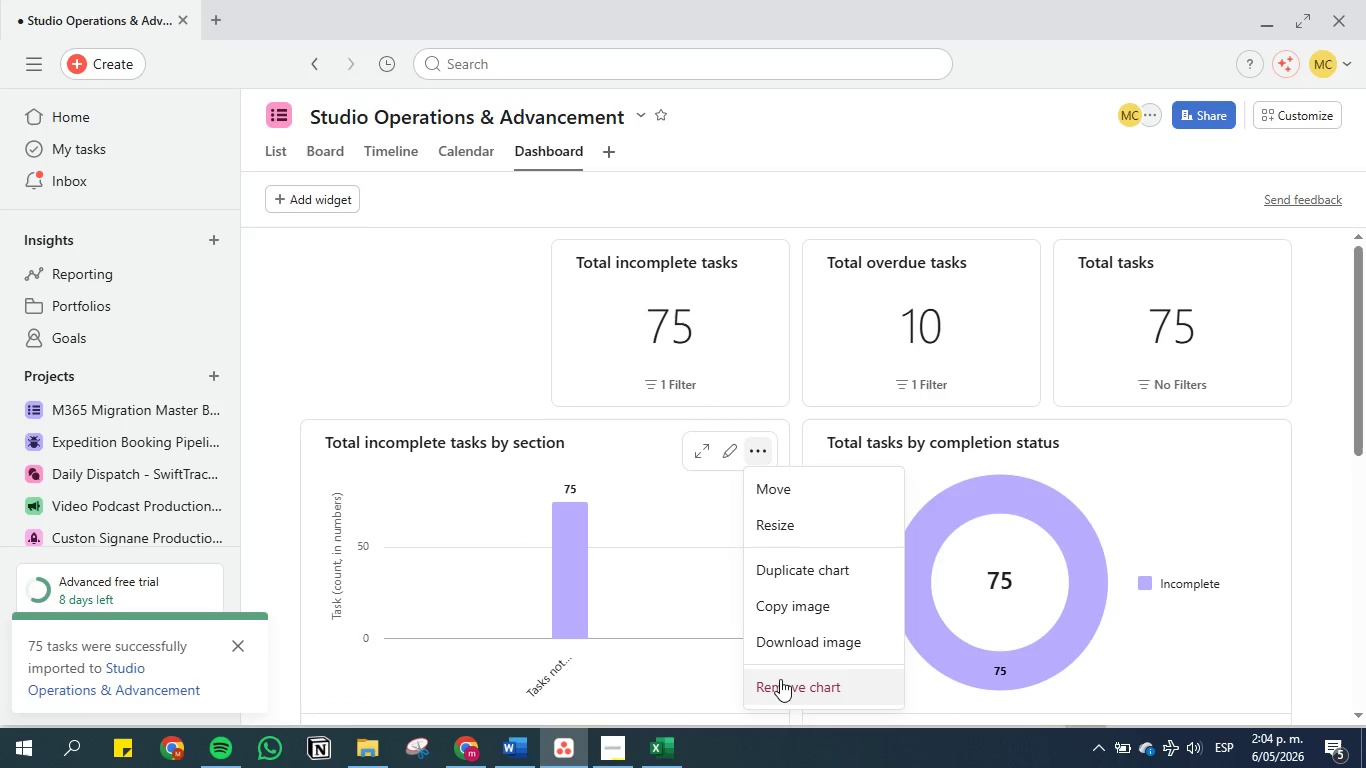 
left_click([780, 679])
 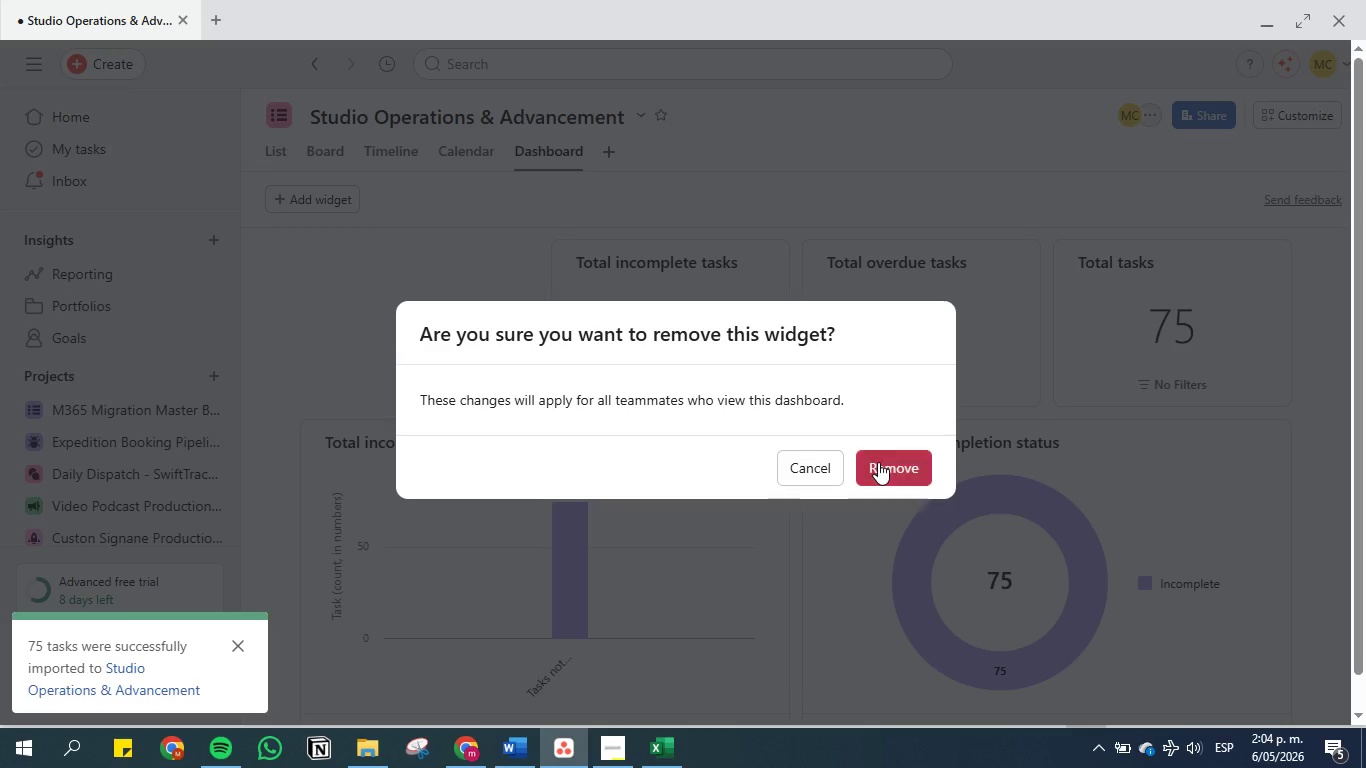 
left_click([885, 462])
 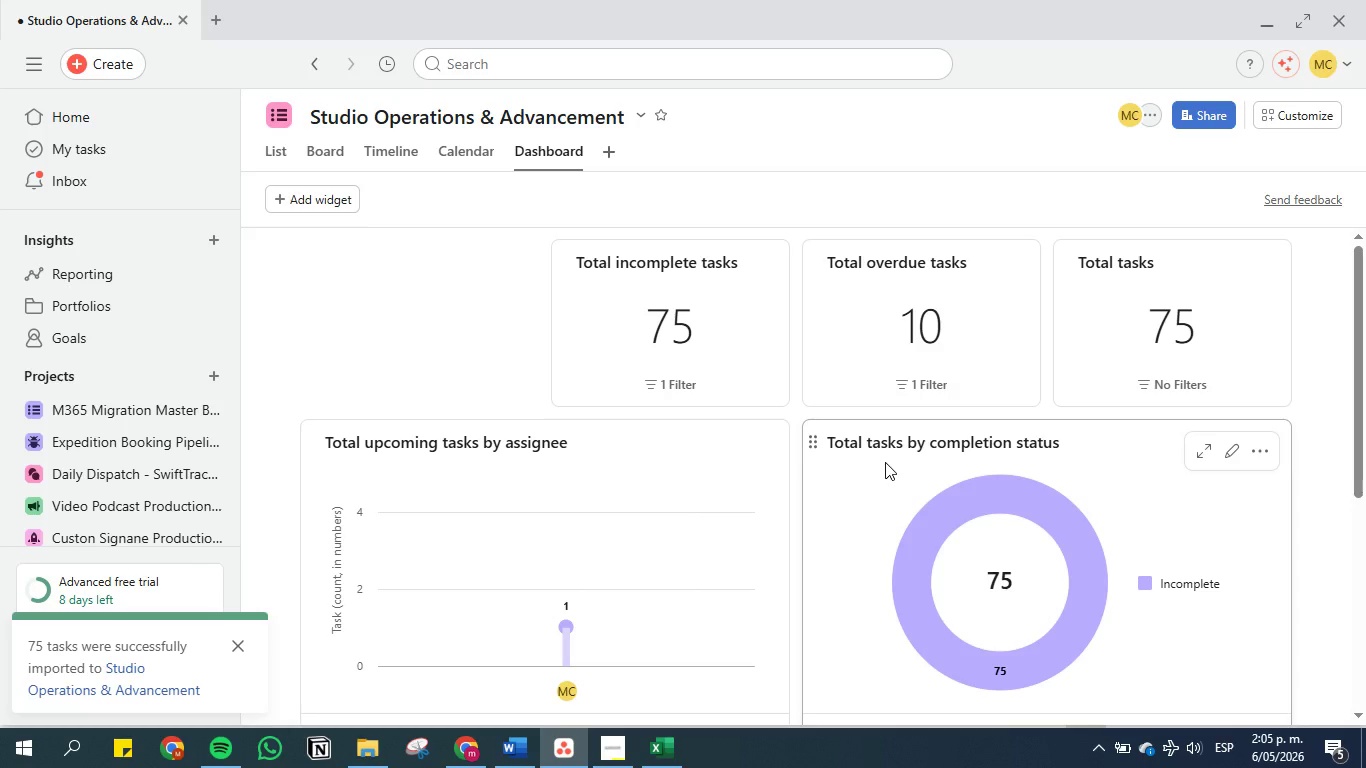 
wait(17.47)
 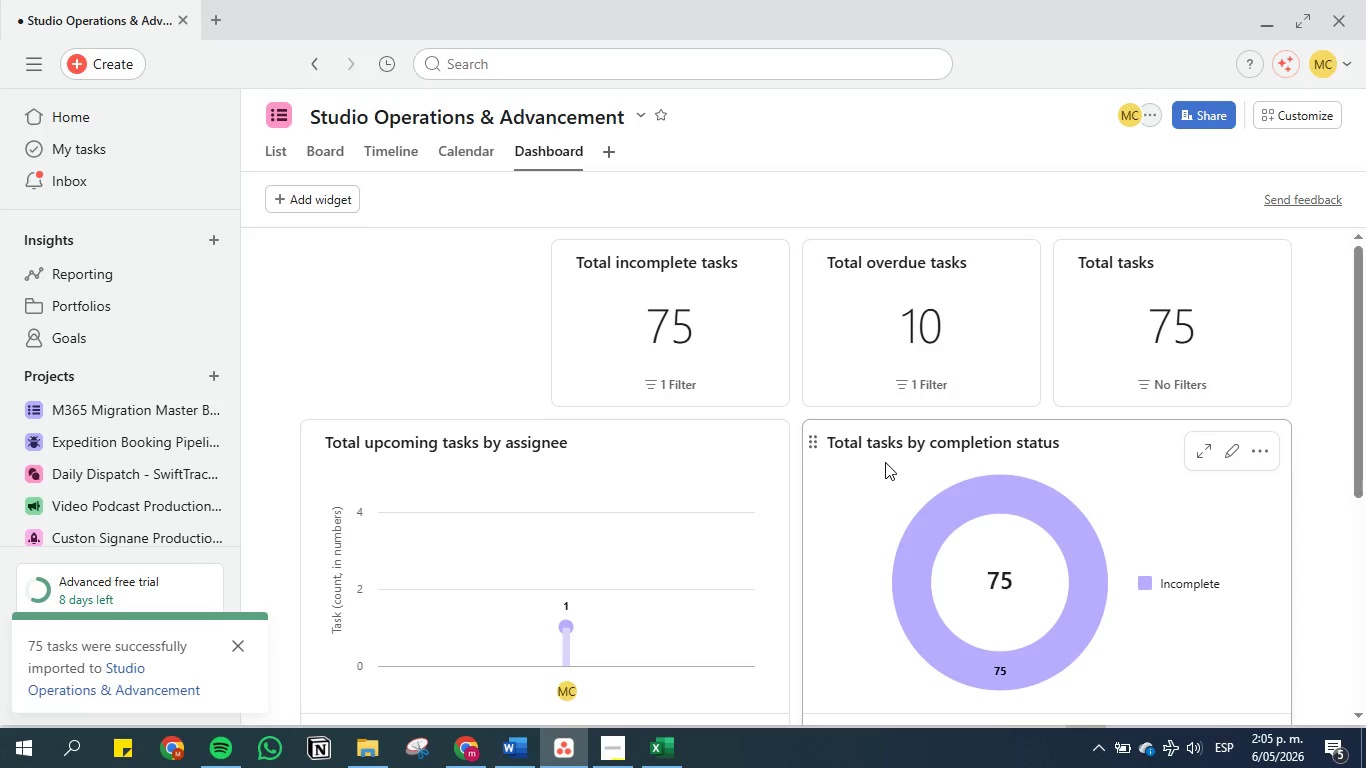 
left_click([236, 649])
 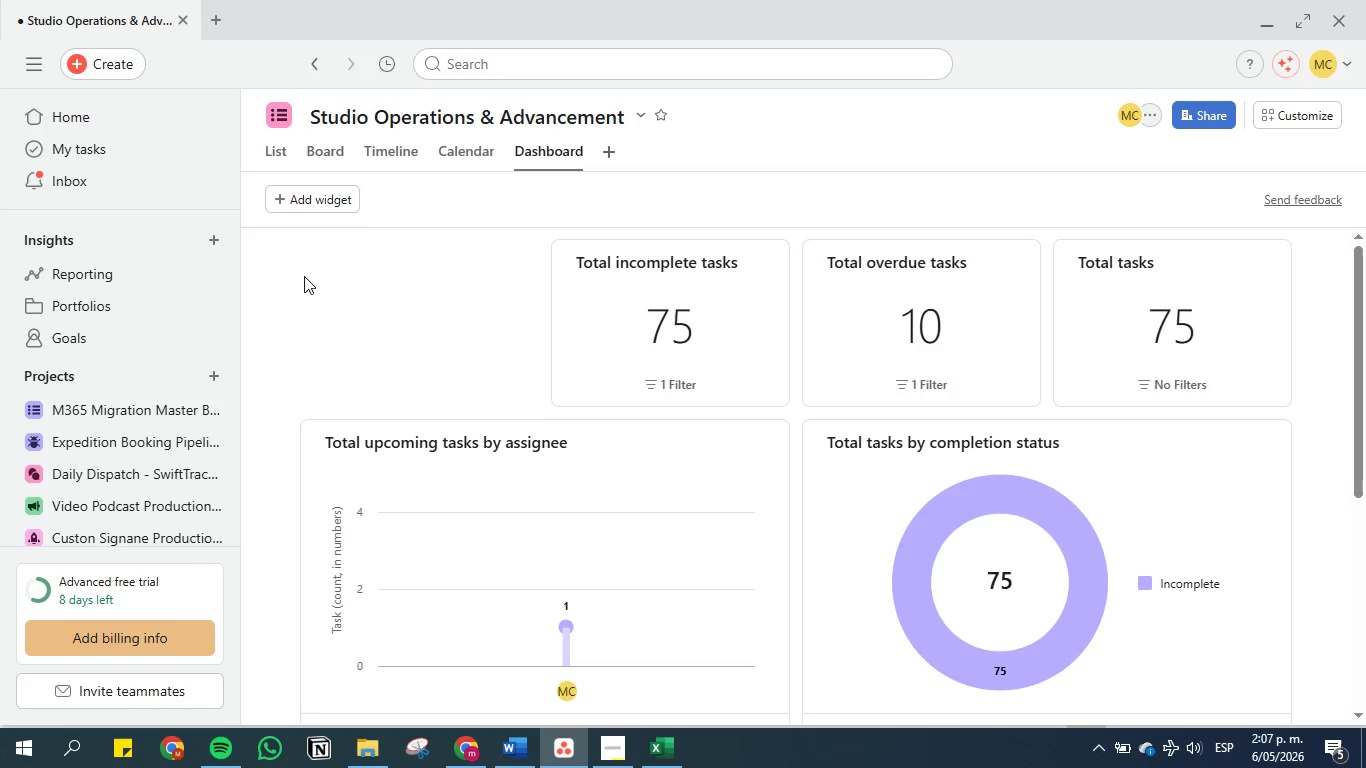 
wait(164.58)
 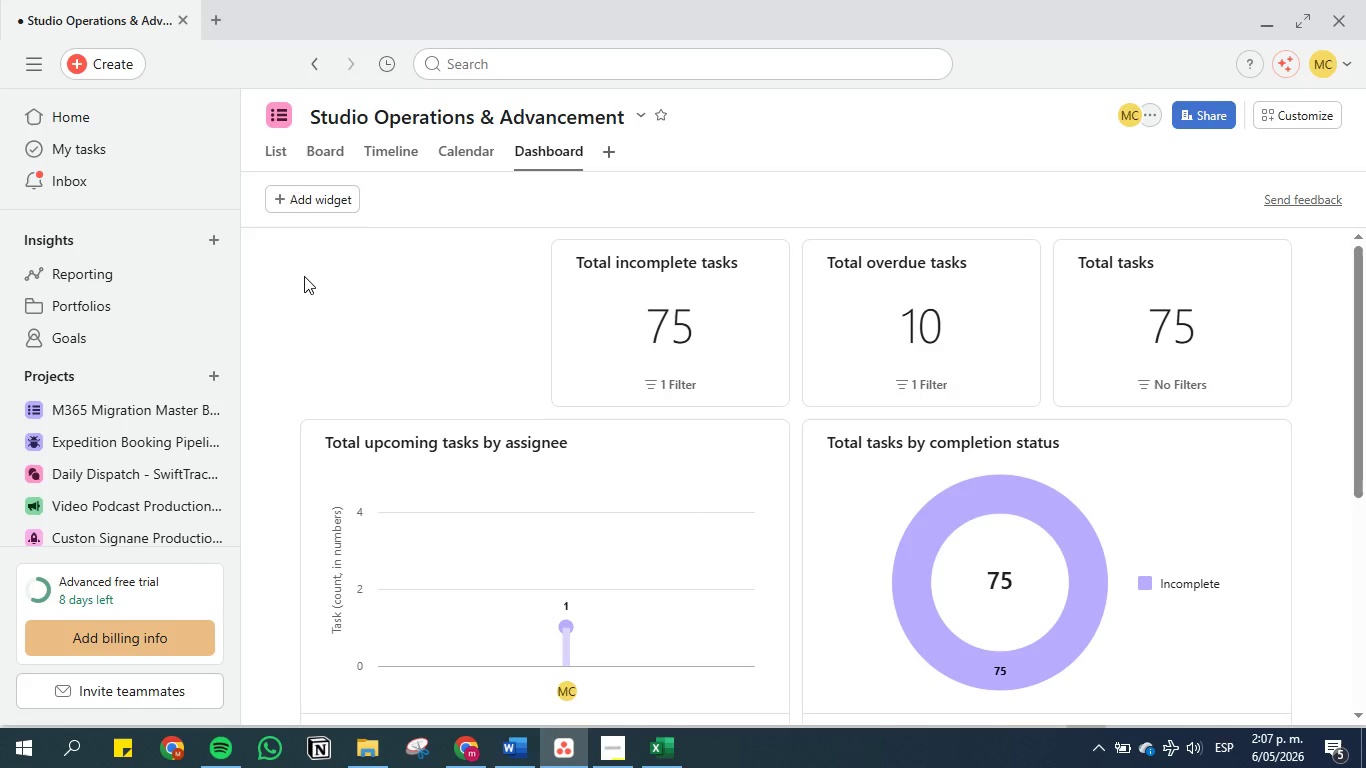 
left_click([767, 274])
 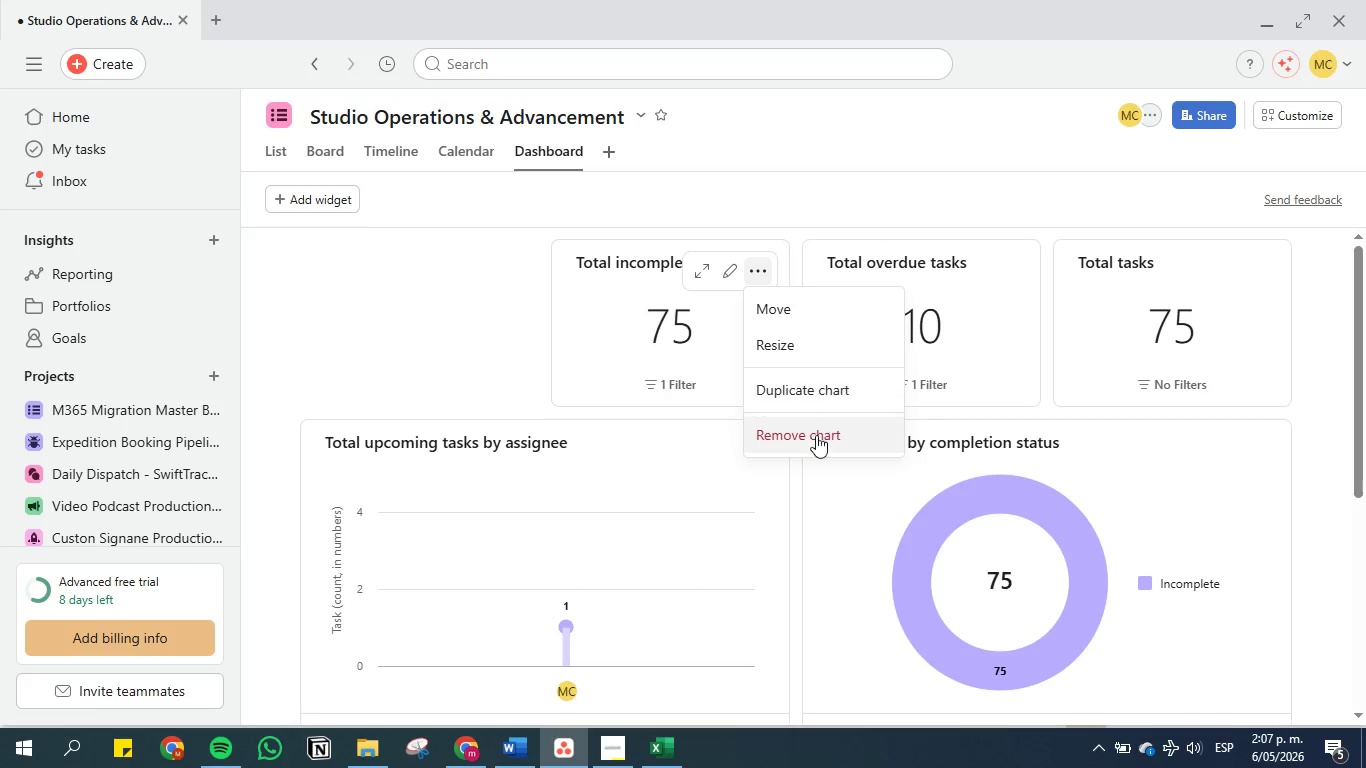 
left_click([816, 436])
 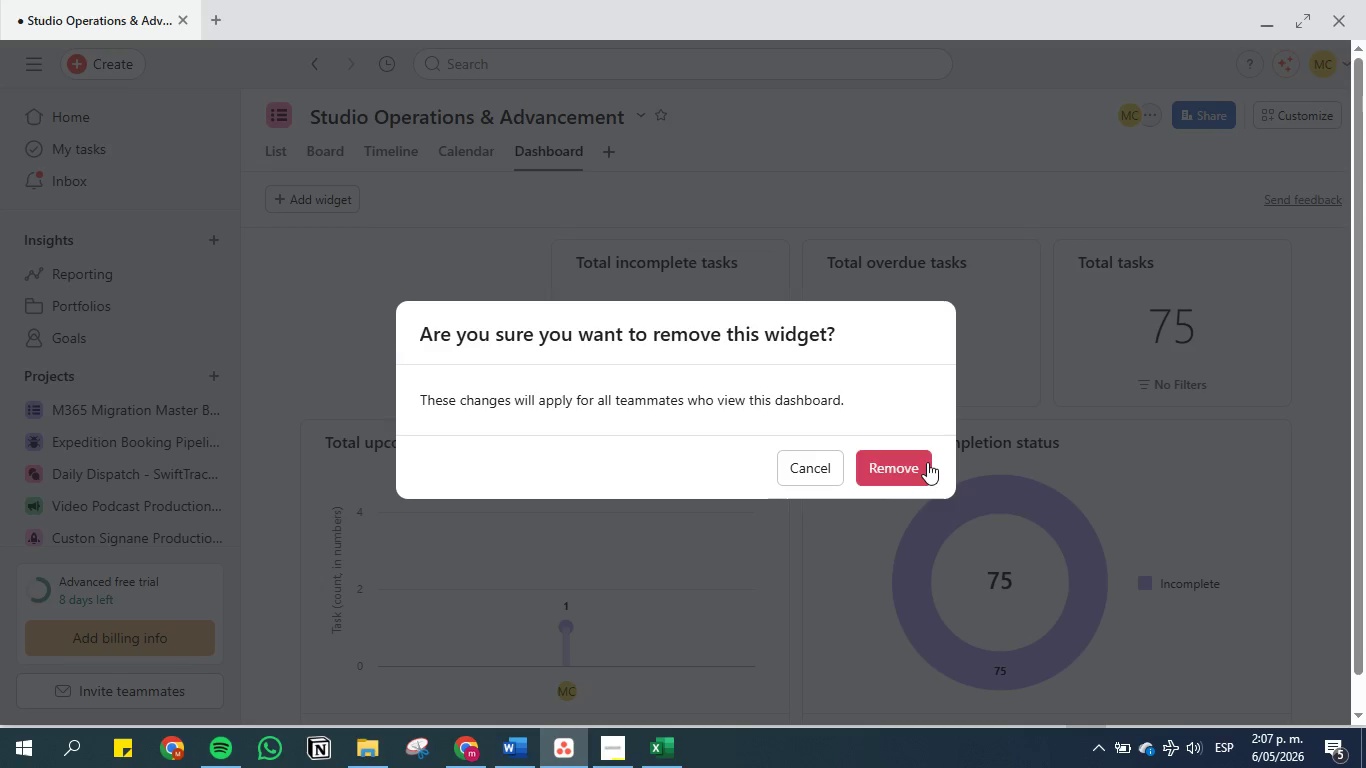 
left_click([923, 467])
 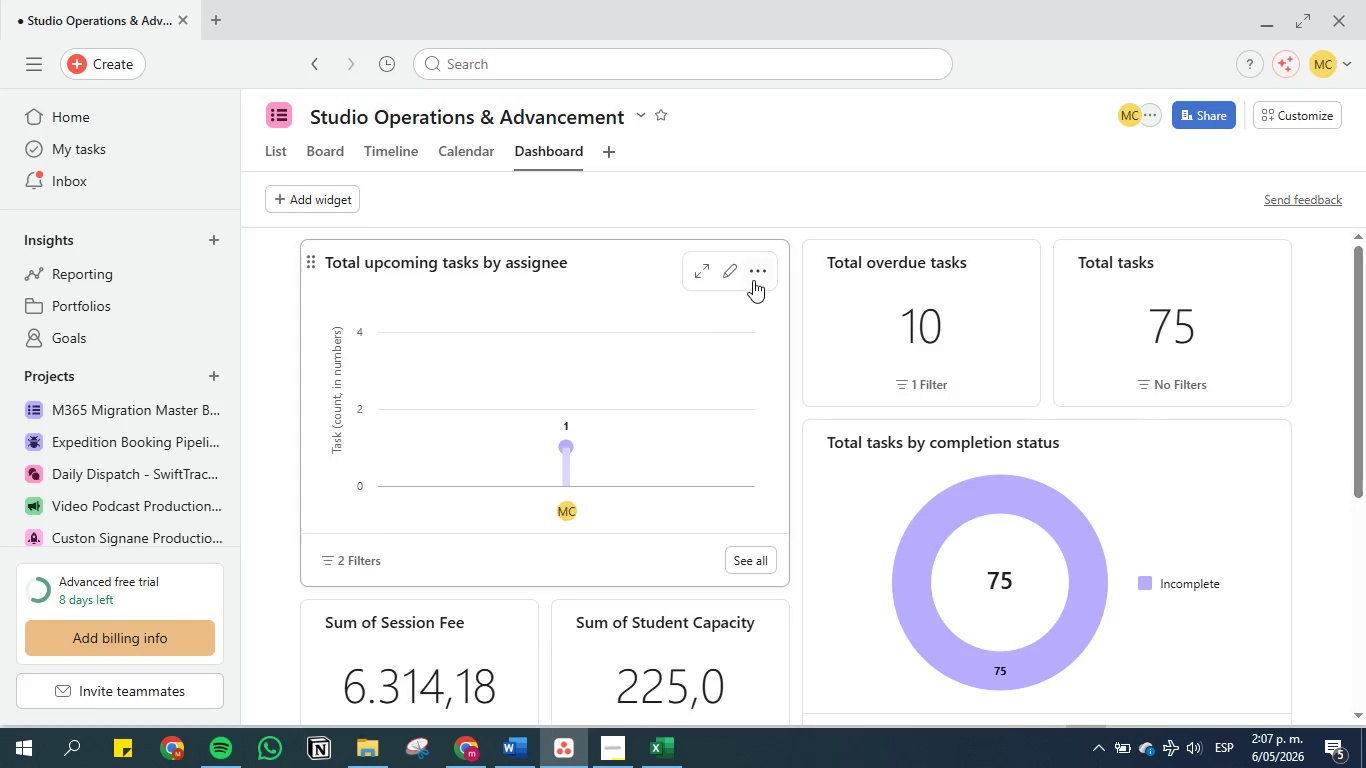 
left_click([754, 277])
 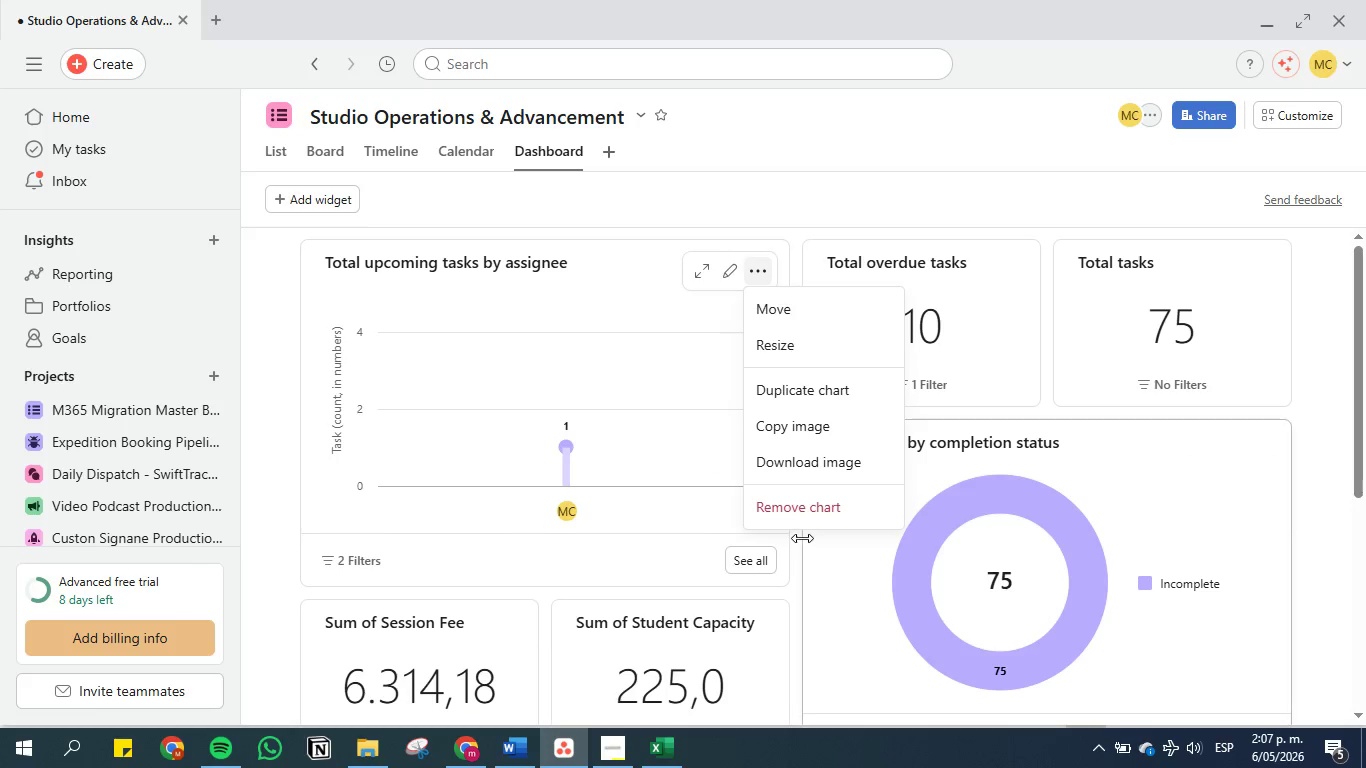 
left_click([805, 495])
 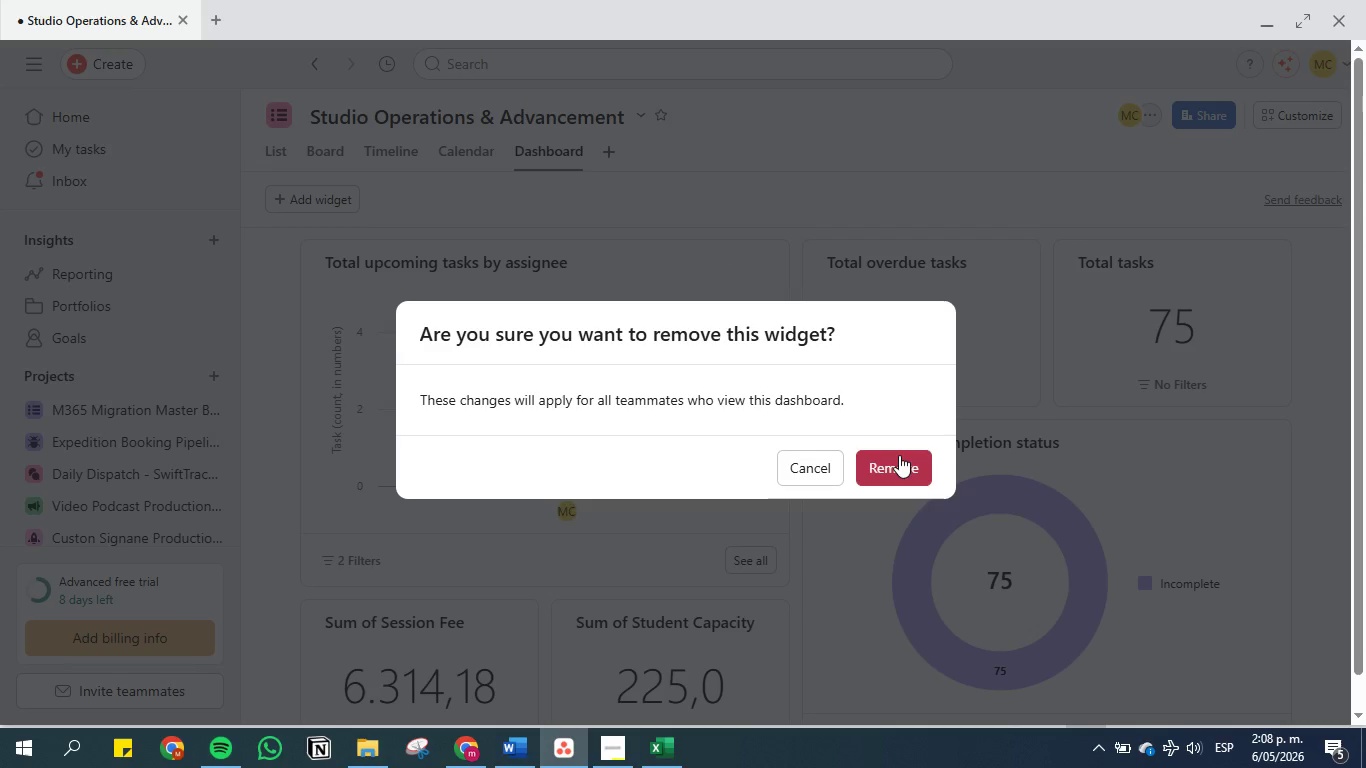 
left_click([892, 471])
 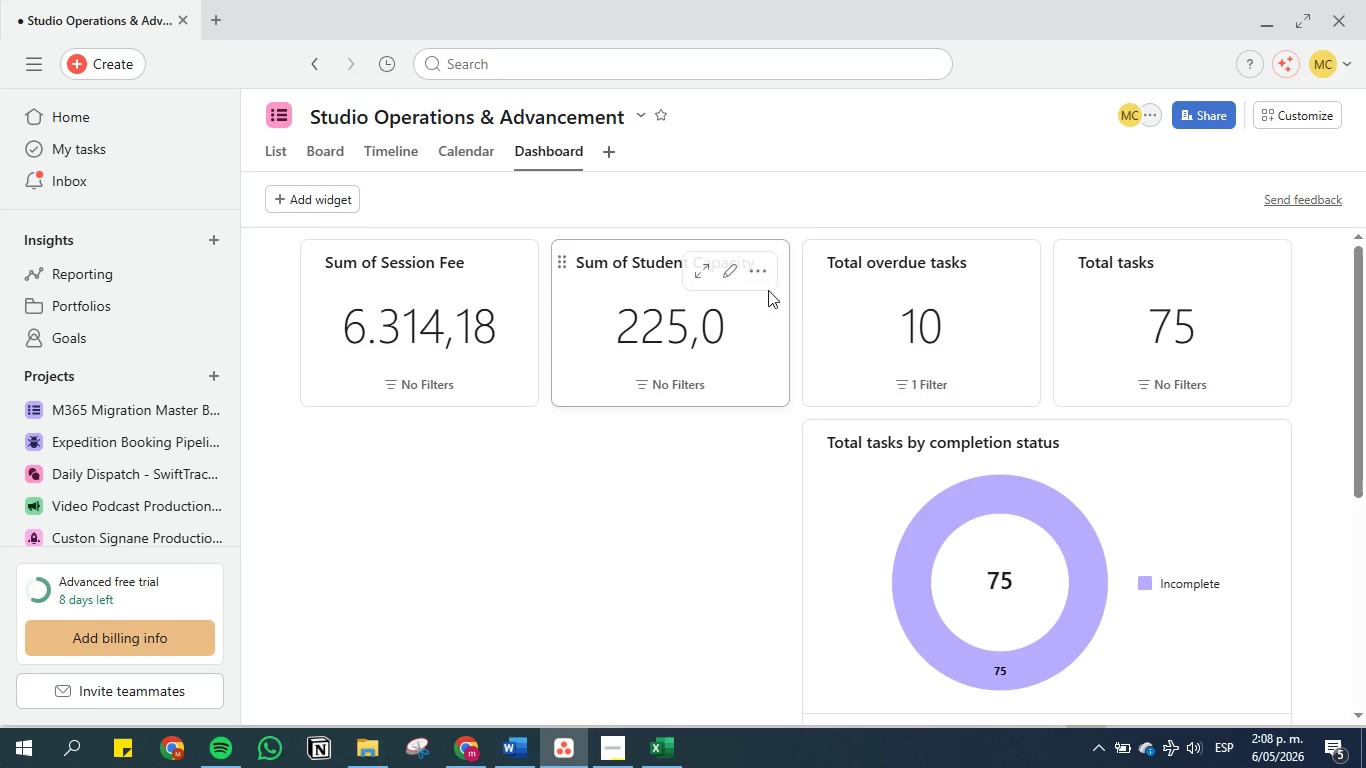 
left_click([767, 267])
 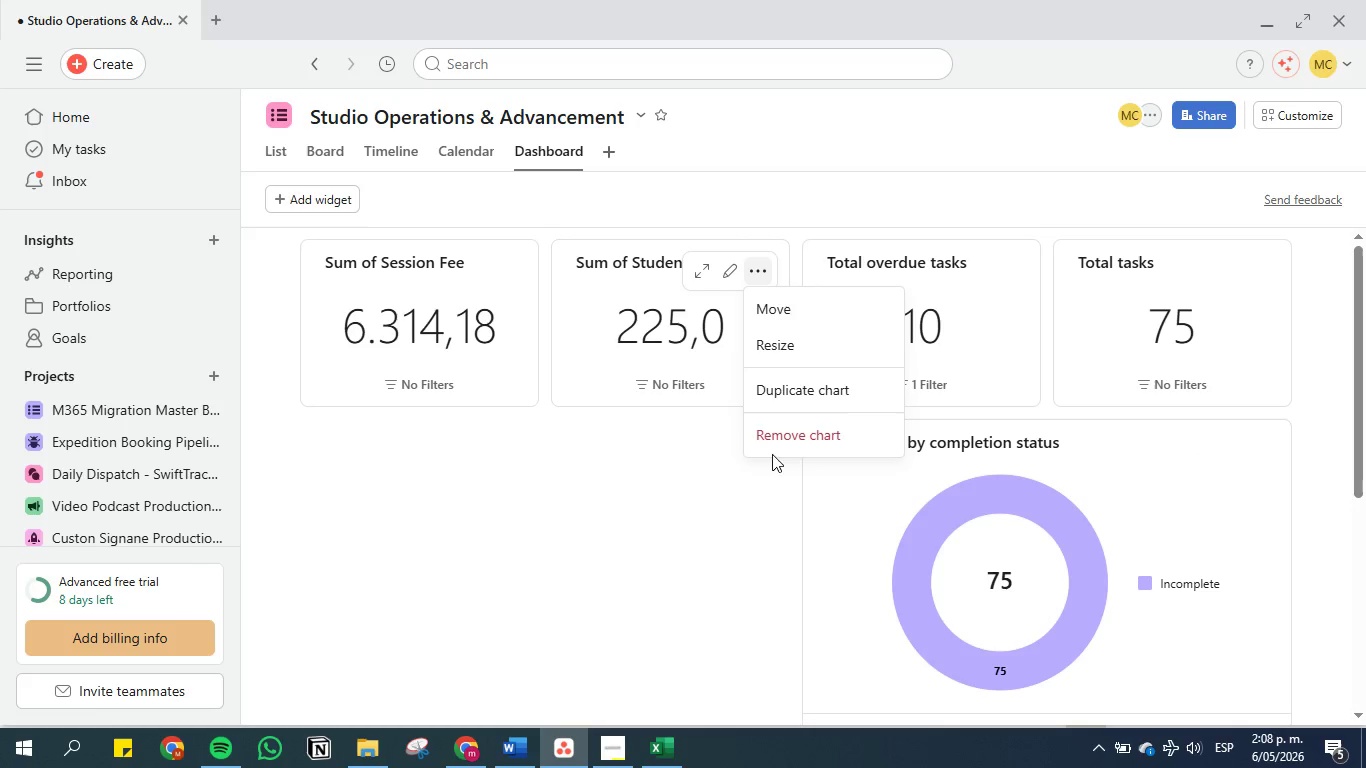 
left_click([781, 439])
 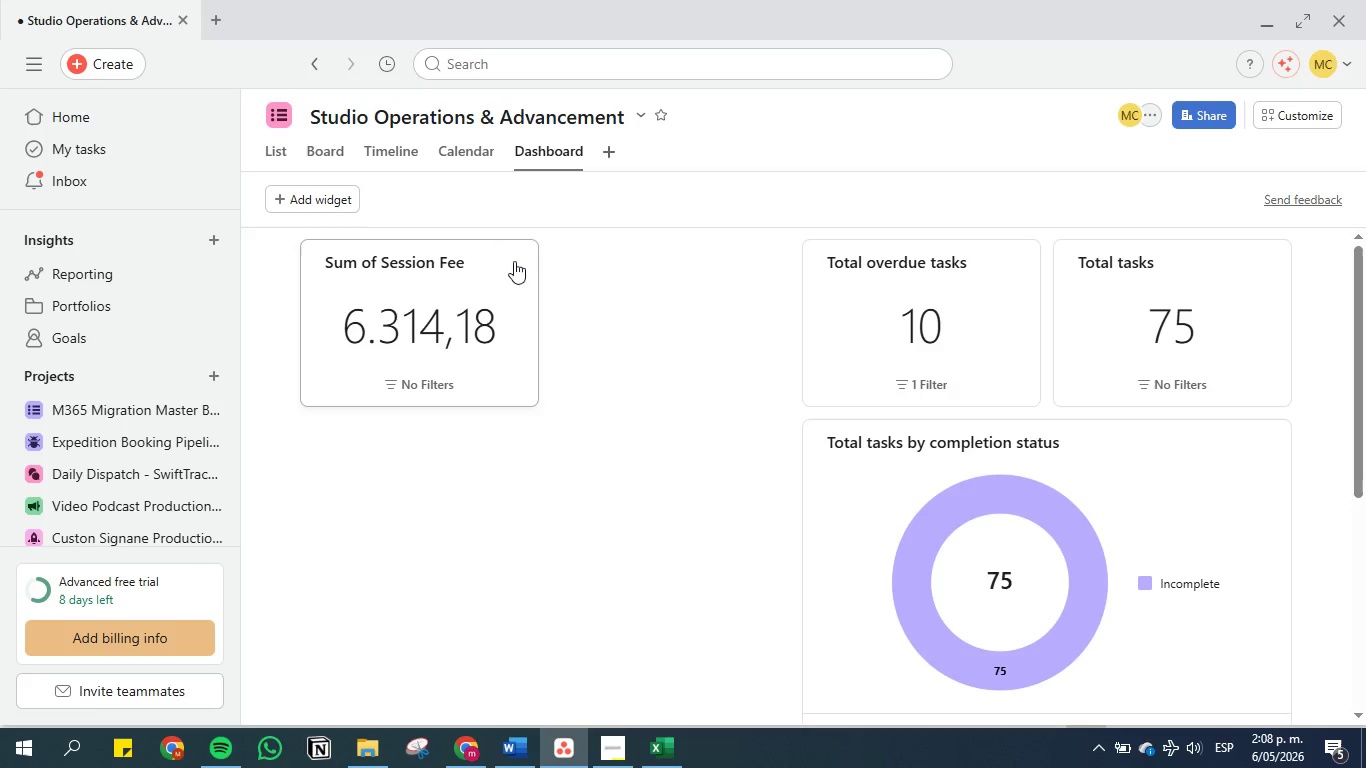 
left_click([514, 265])
 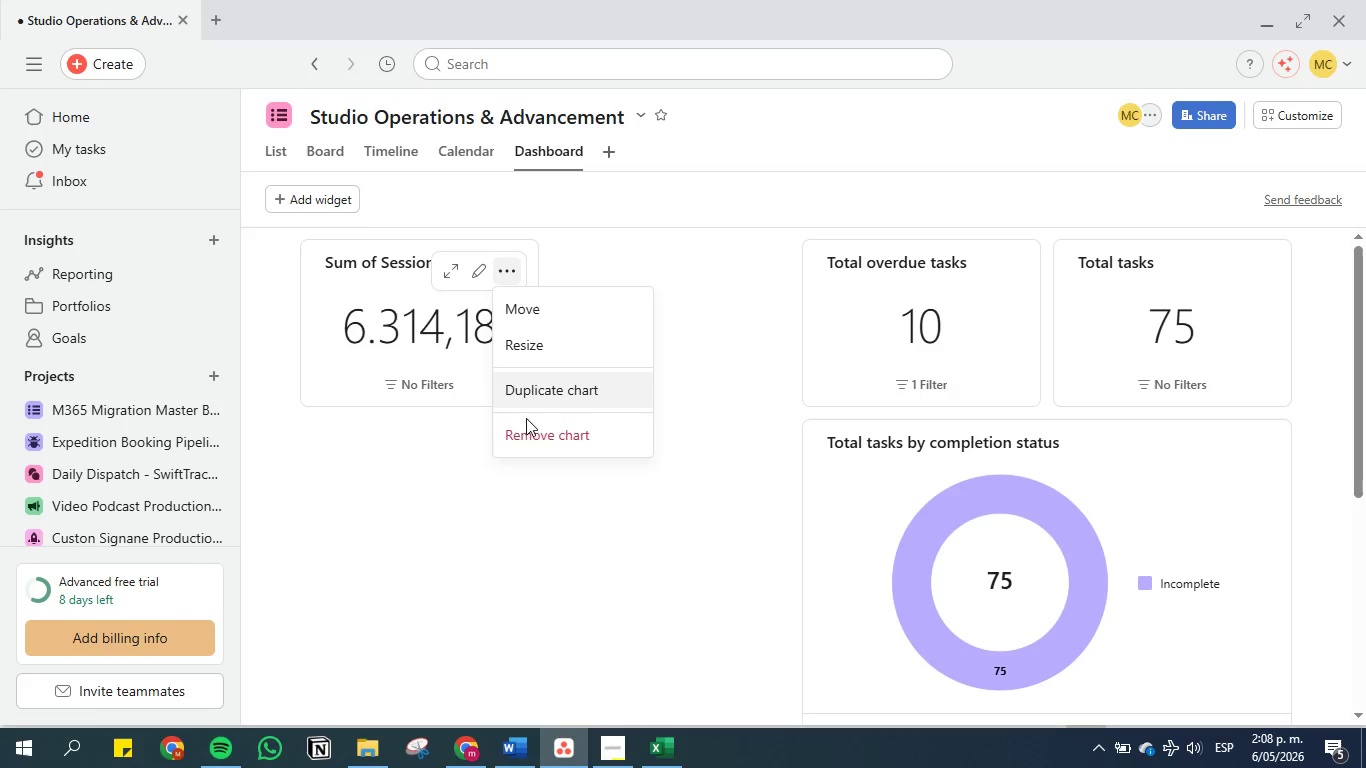 
left_click([529, 430])
 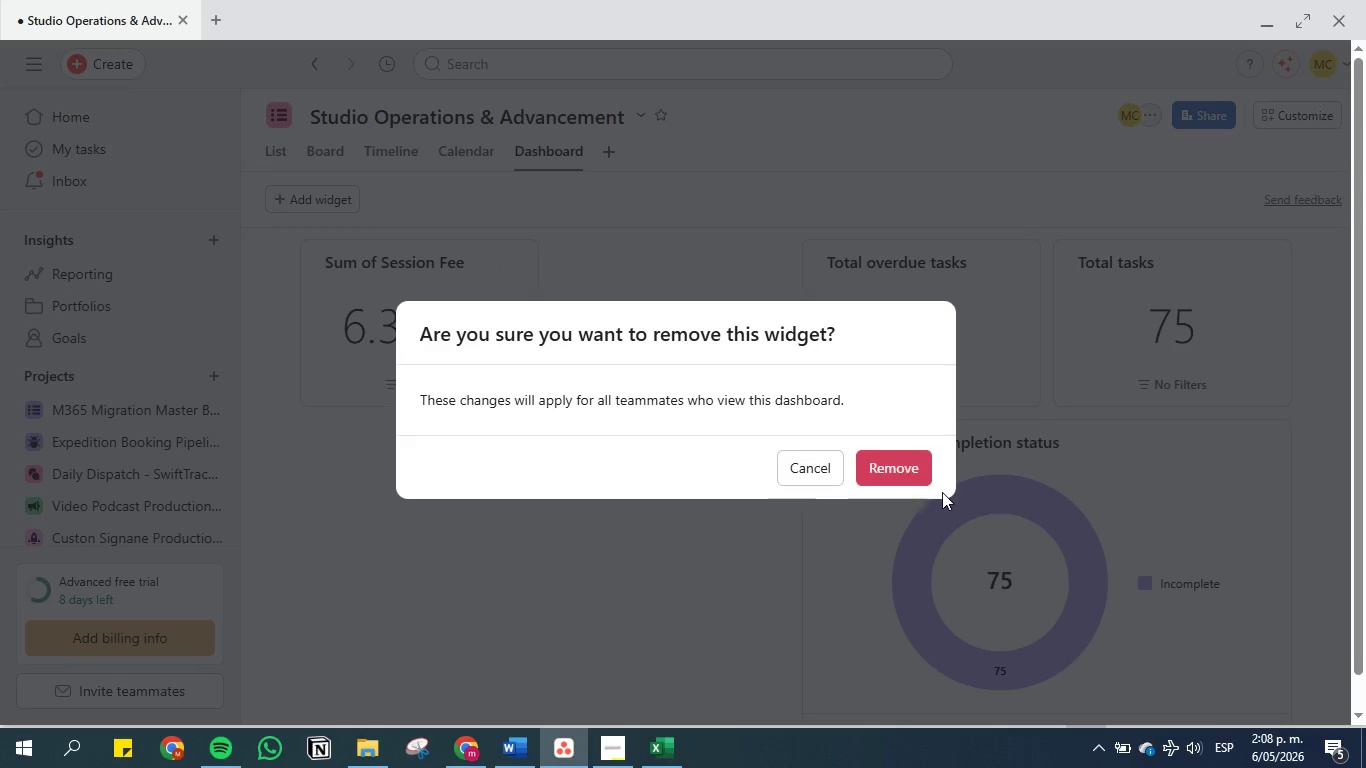 
left_click([912, 465])
 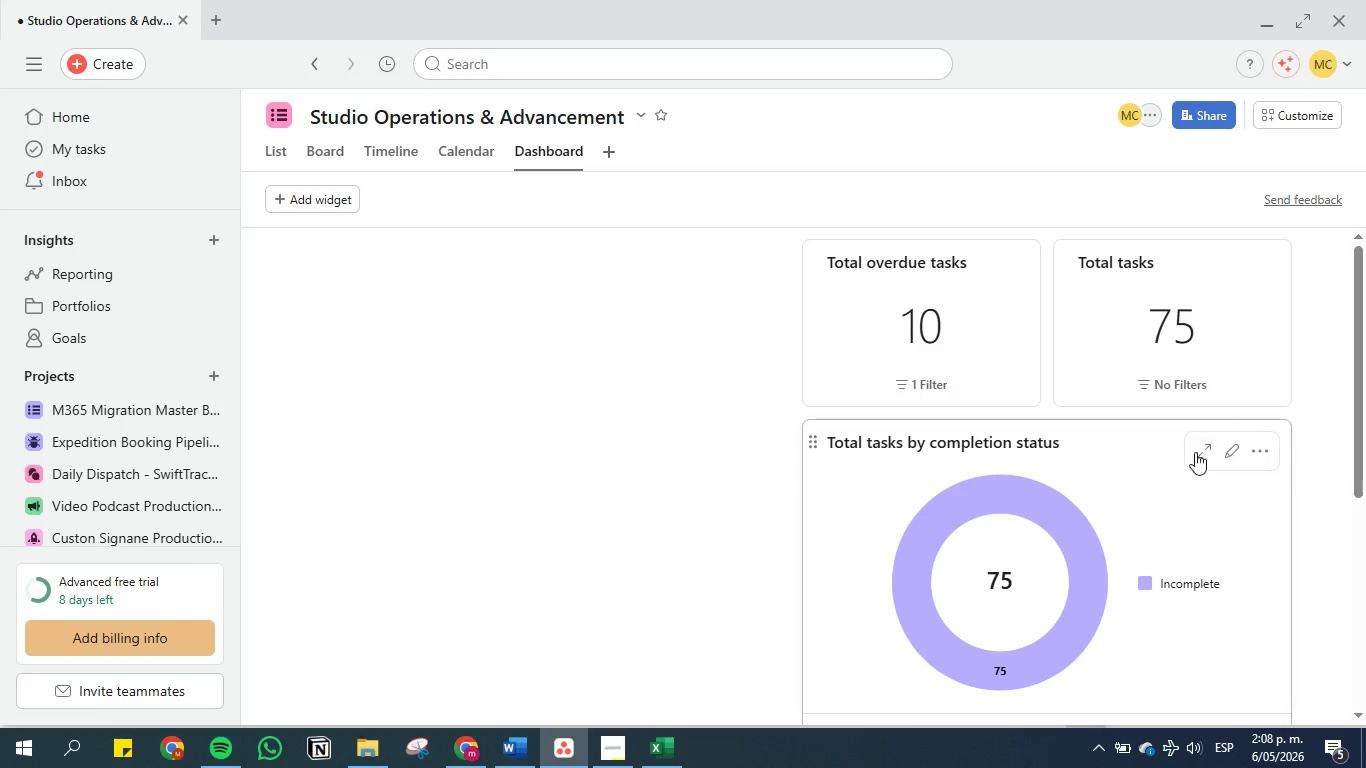 
left_click_drag(start_coordinate=[1133, 449], to_coordinate=[852, 405])
 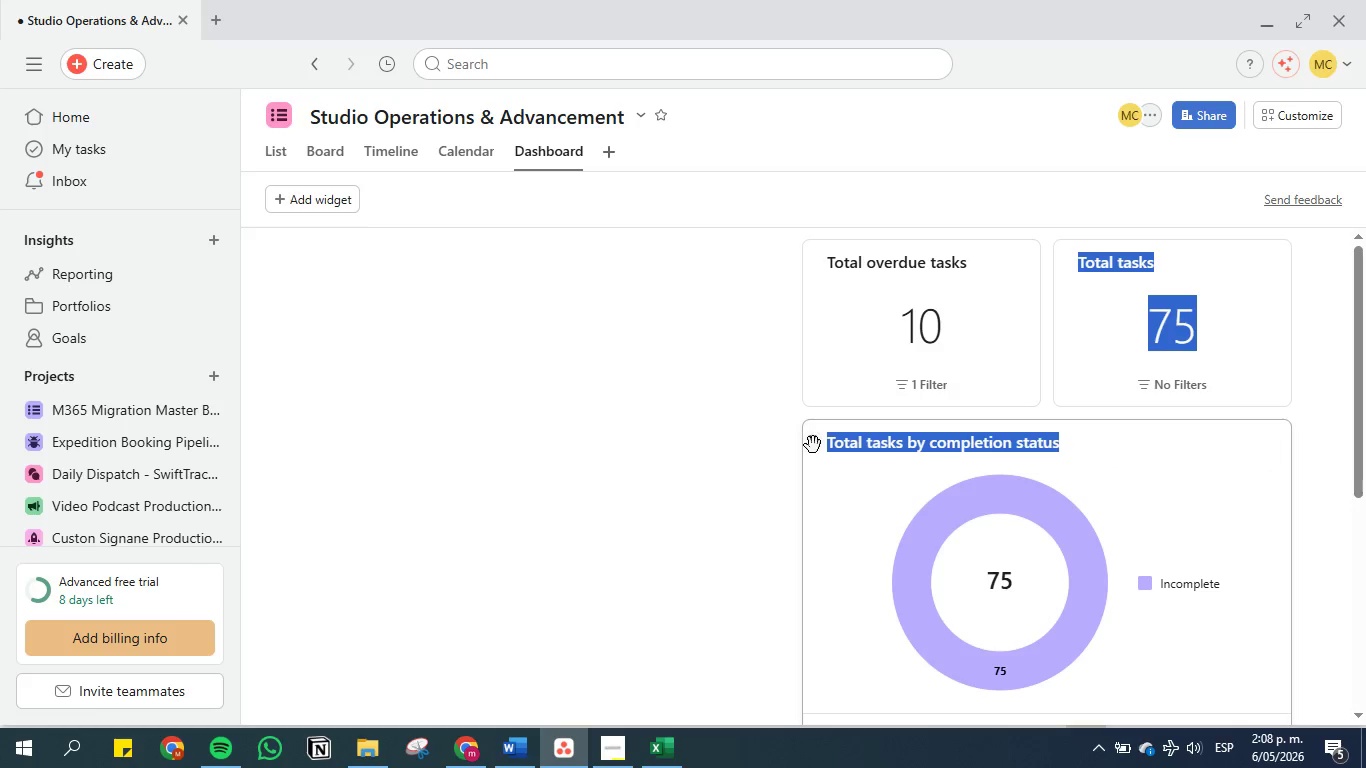 
left_click_drag(start_coordinate=[813, 445], to_coordinate=[351, 252])
 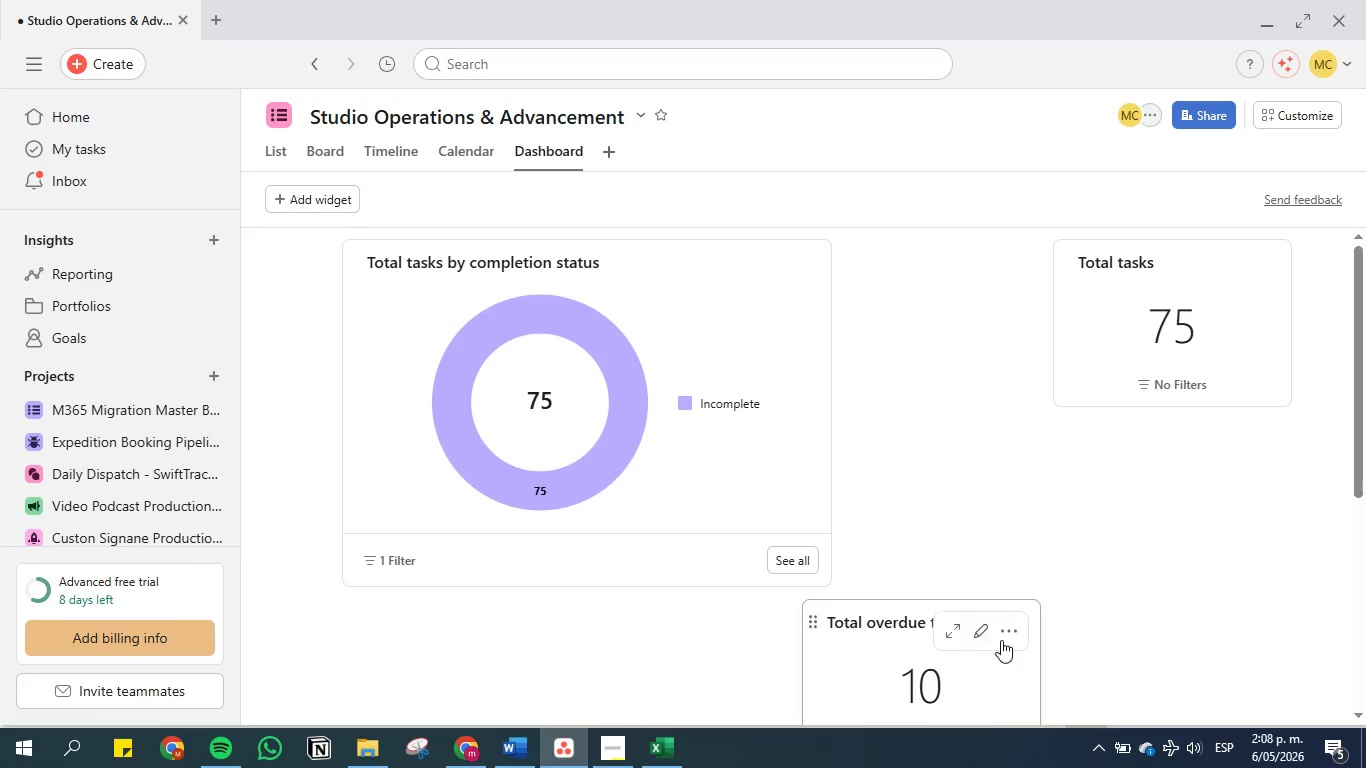 
left_click([1020, 632])
 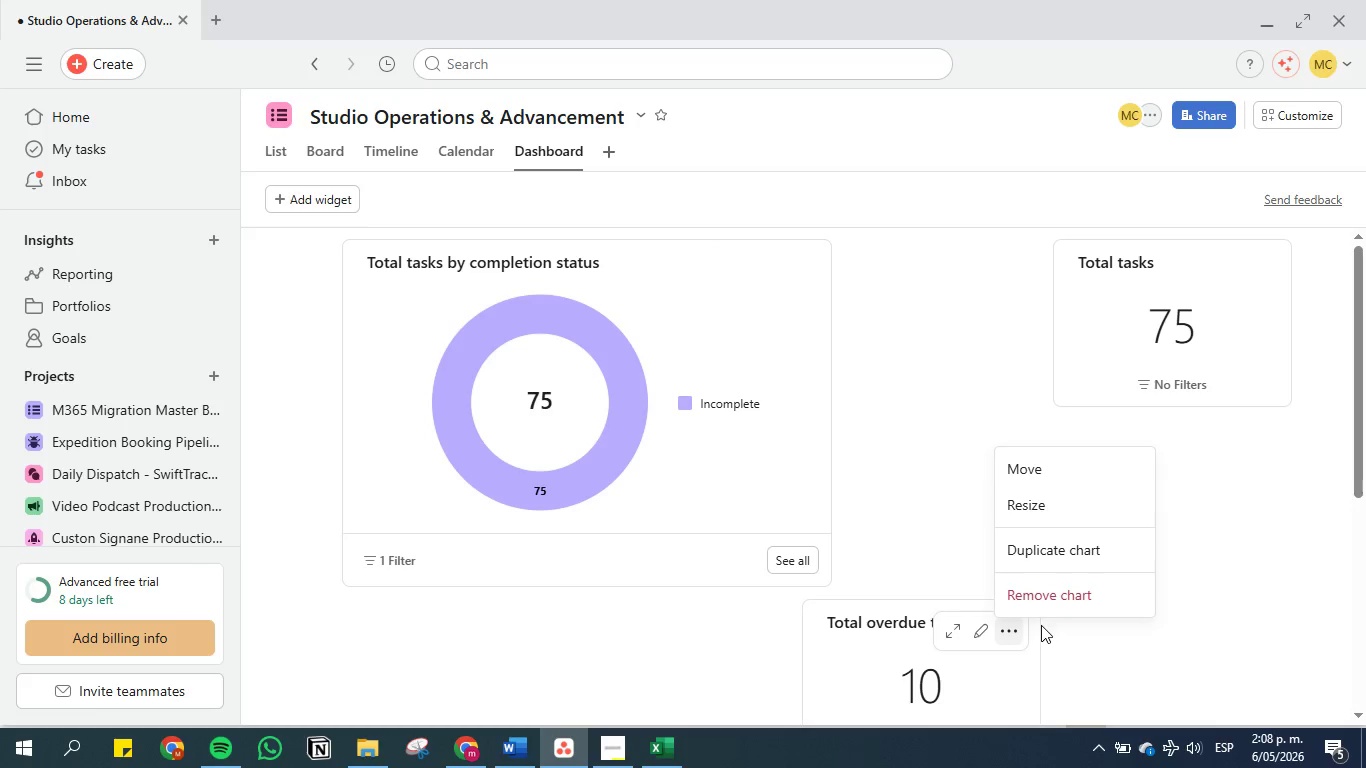 
left_click([1044, 597])
 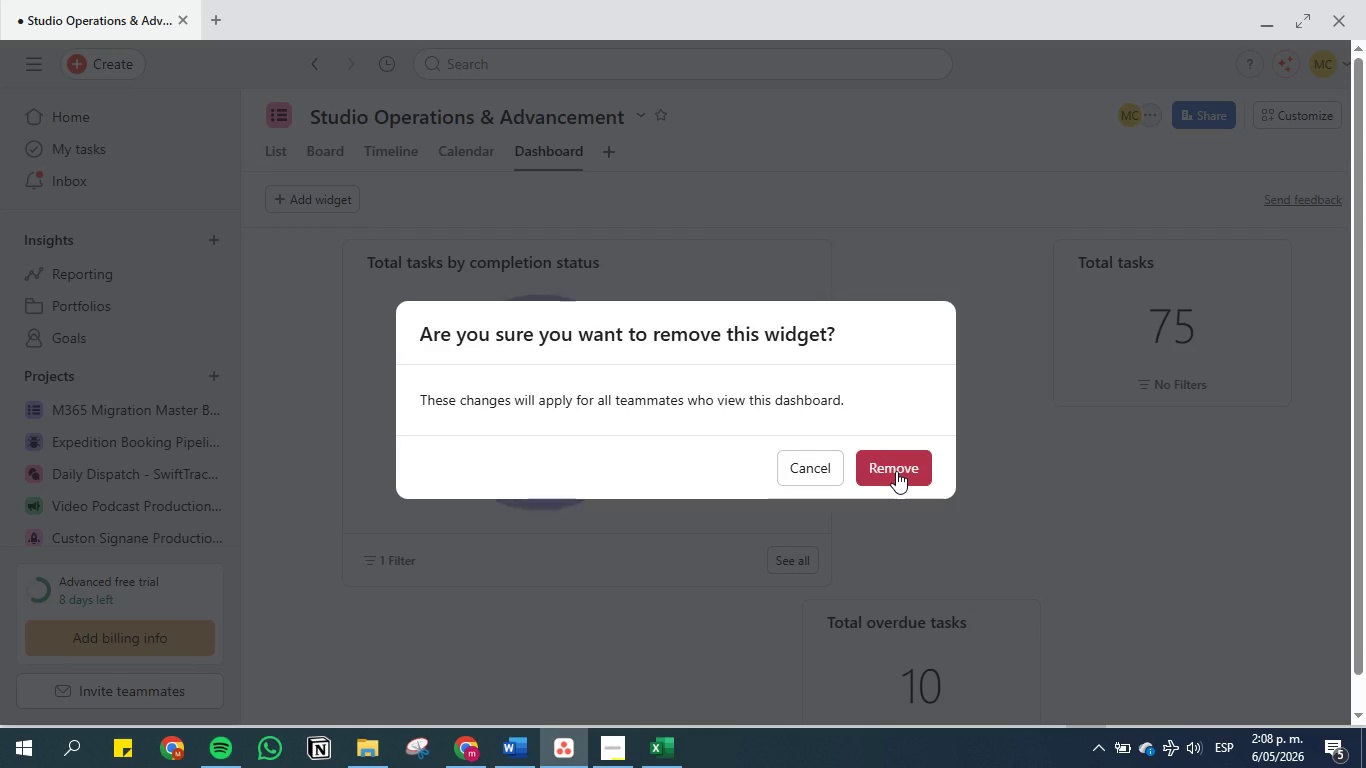 
left_click([896, 471])
 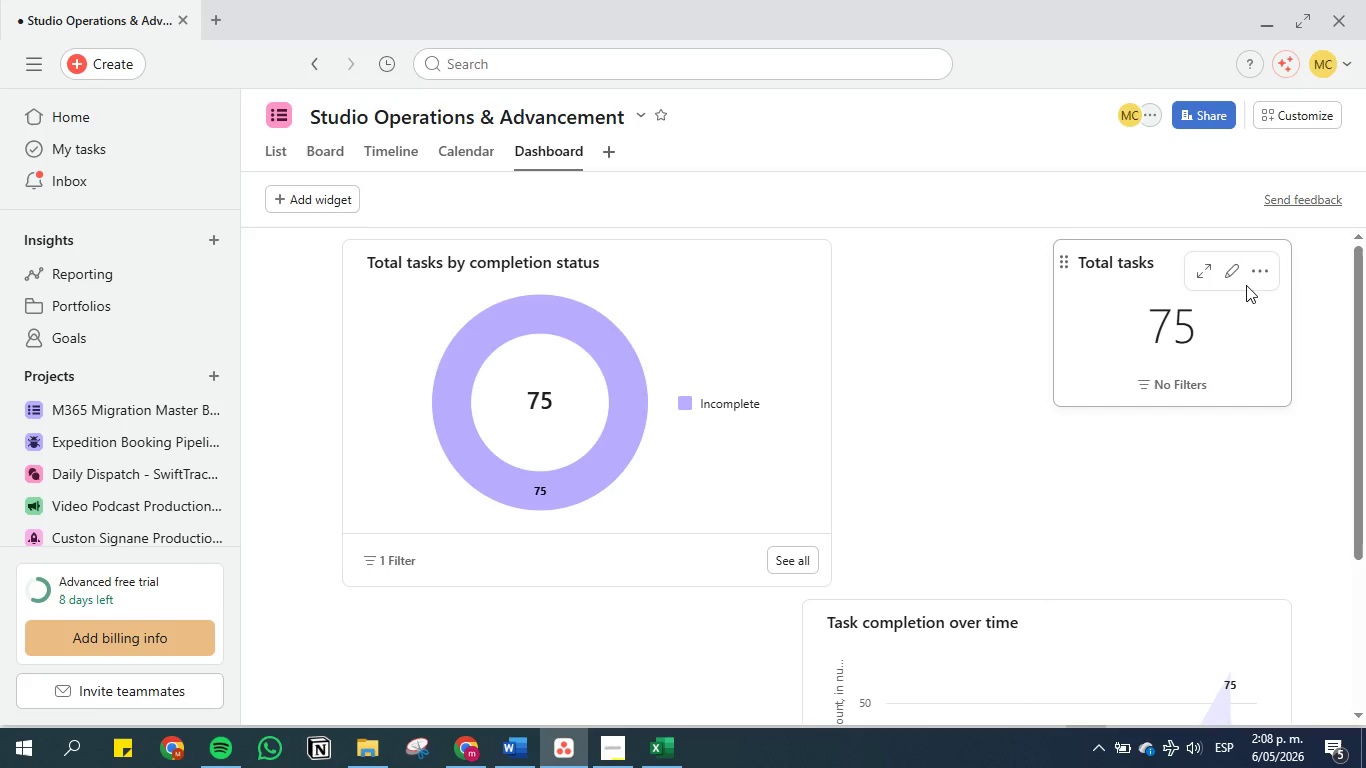 
left_click([1253, 272])
 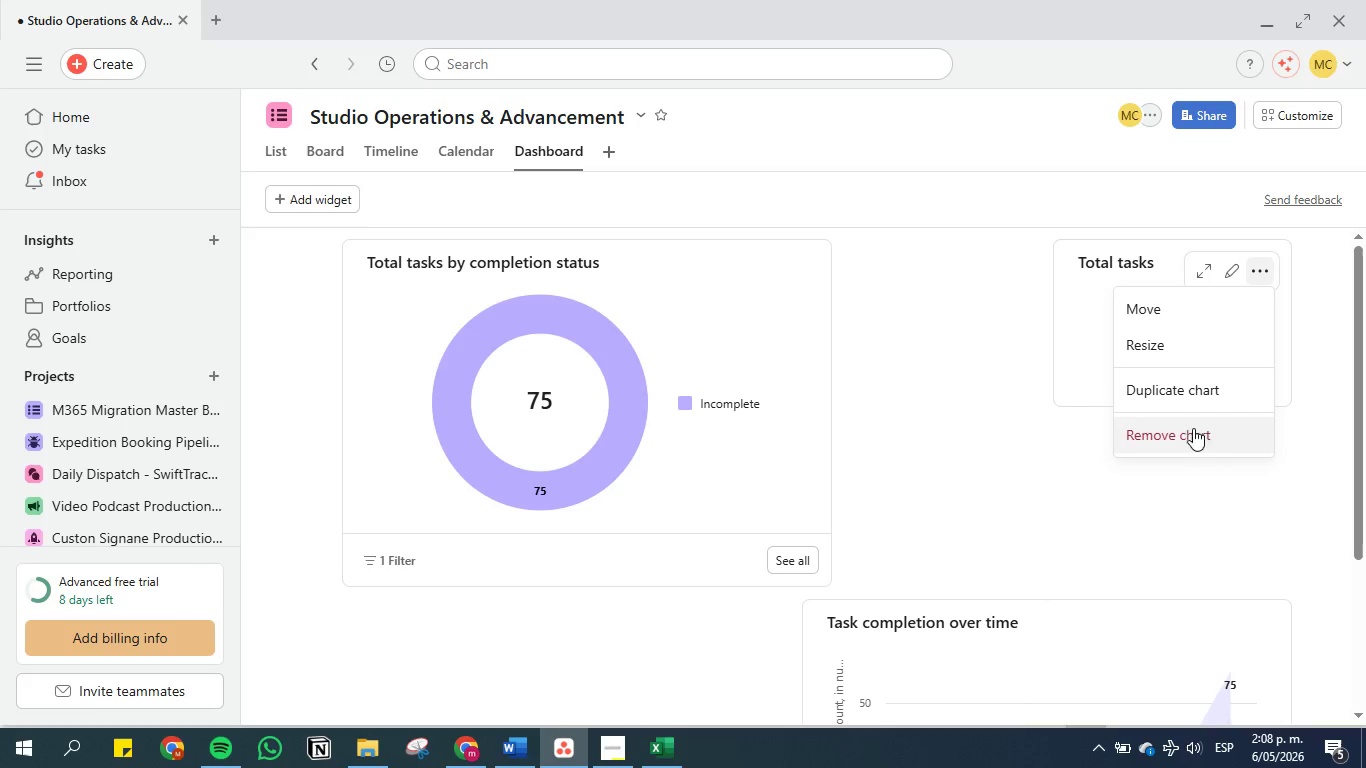 
left_click([1178, 435])
 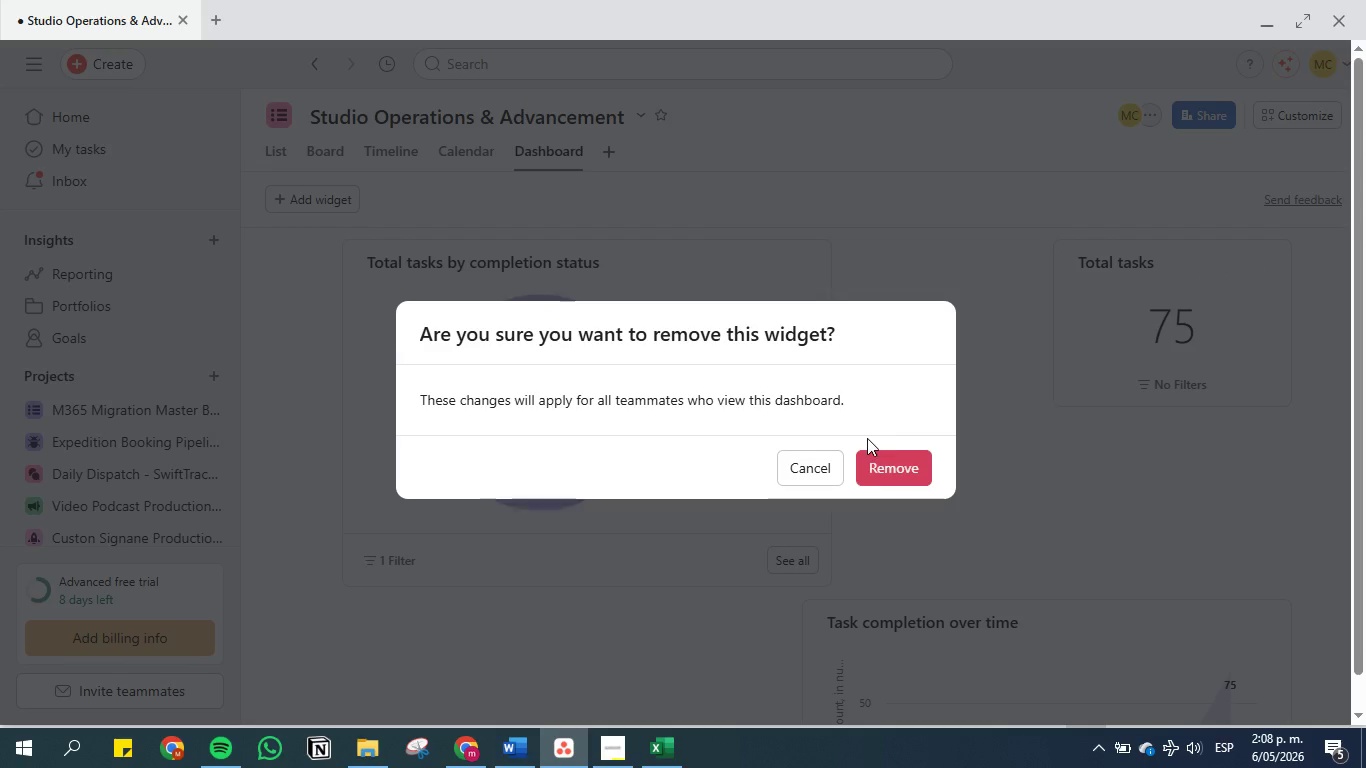 
left_click([883, 477])
 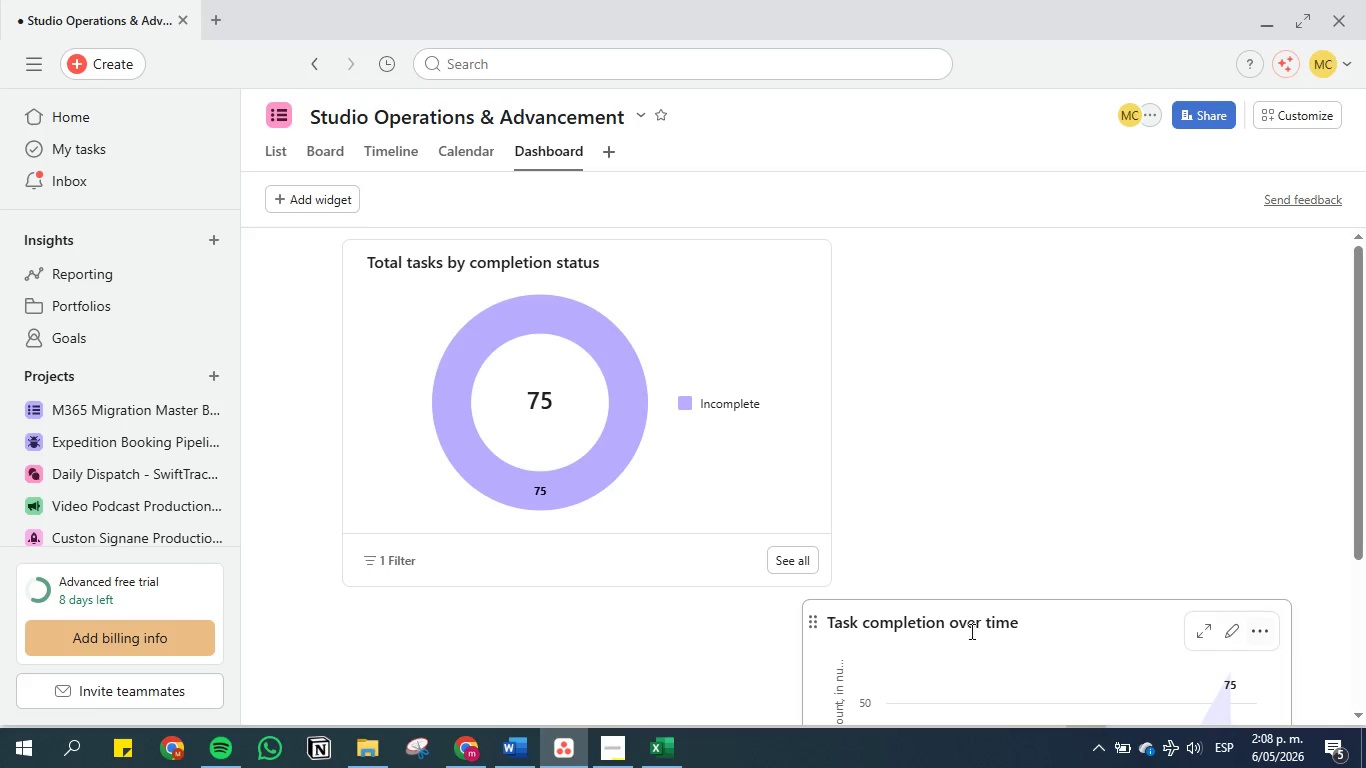 
left_click_drag(start_coordinate=[820, 623], to_coordinate=[864, 399])
 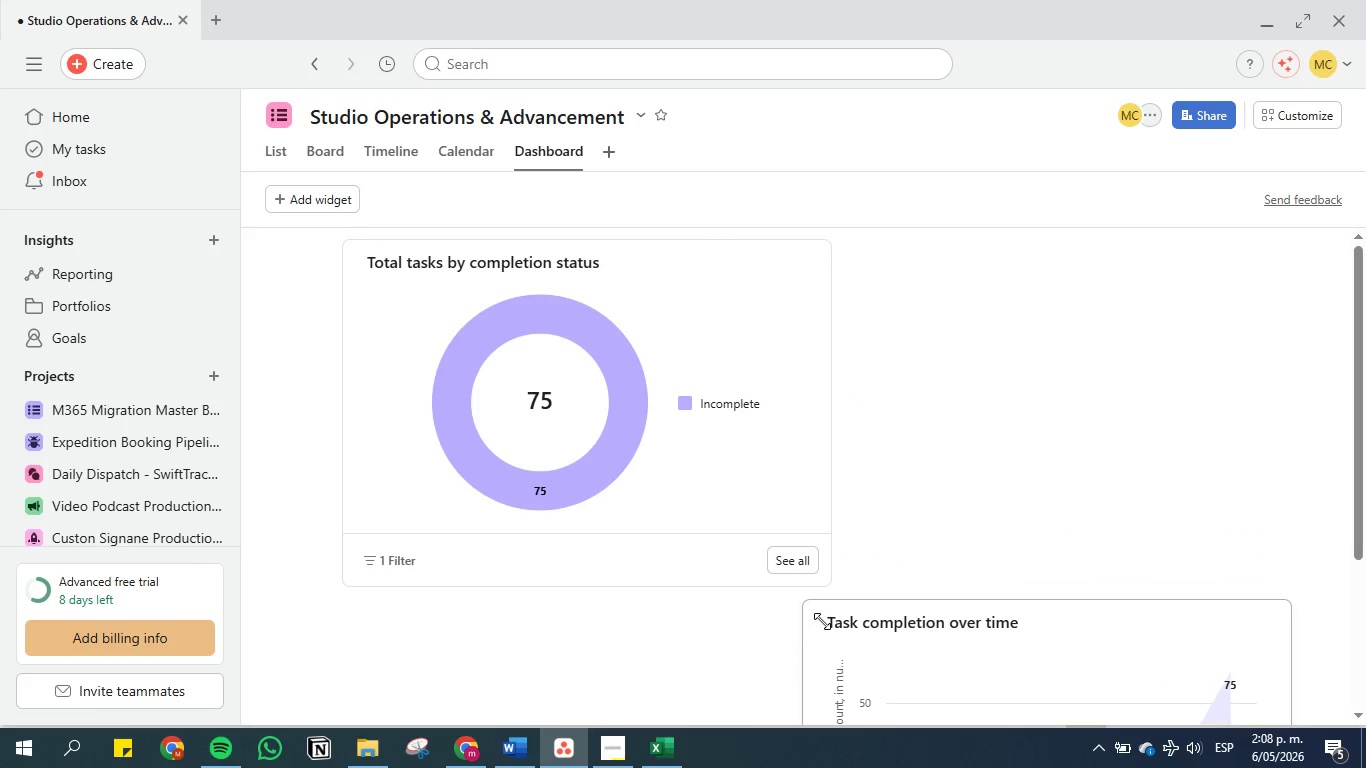 
left_click_drag(start_coordinate=[820, 621], to_coordinate=[926, 558])
 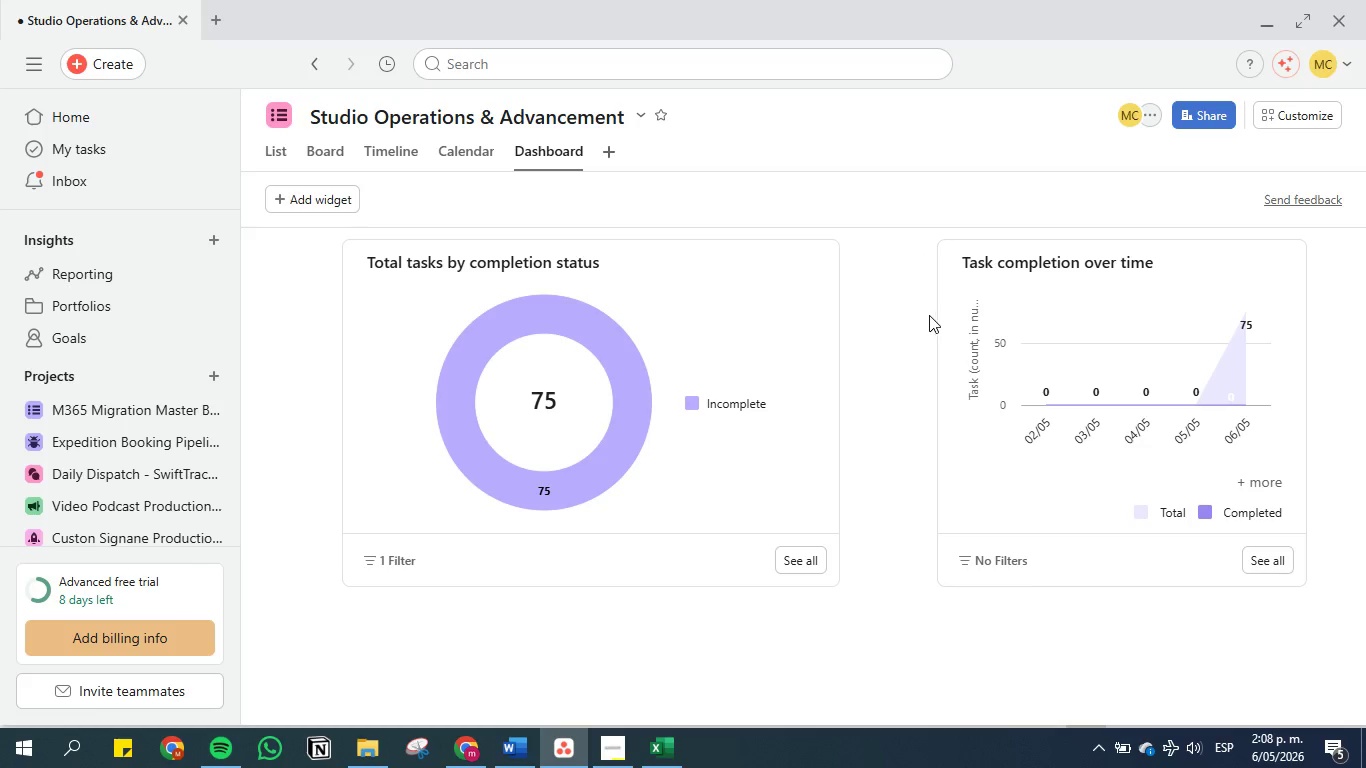 
wait(5.62)
 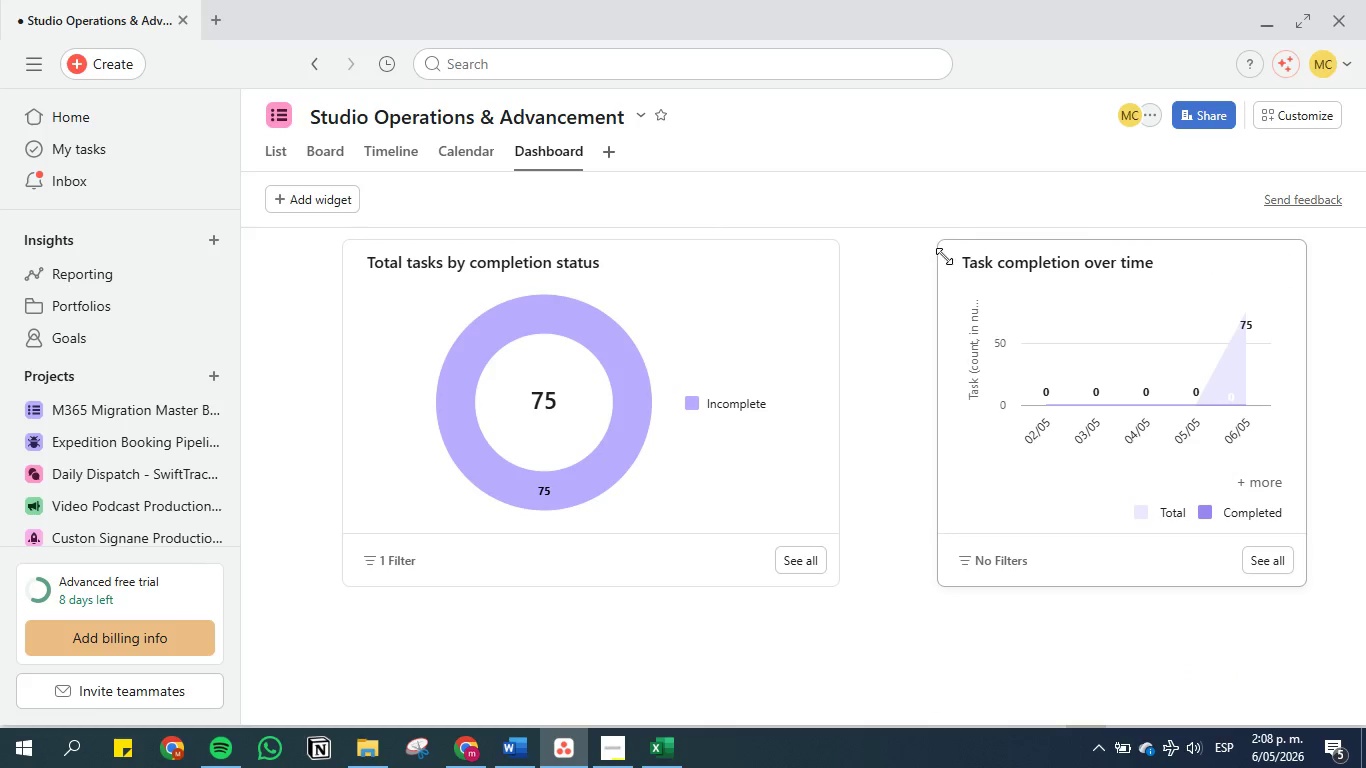 
left_click_drag(start_coordinate=[943, 264], to_coordinate=[889, 264])
 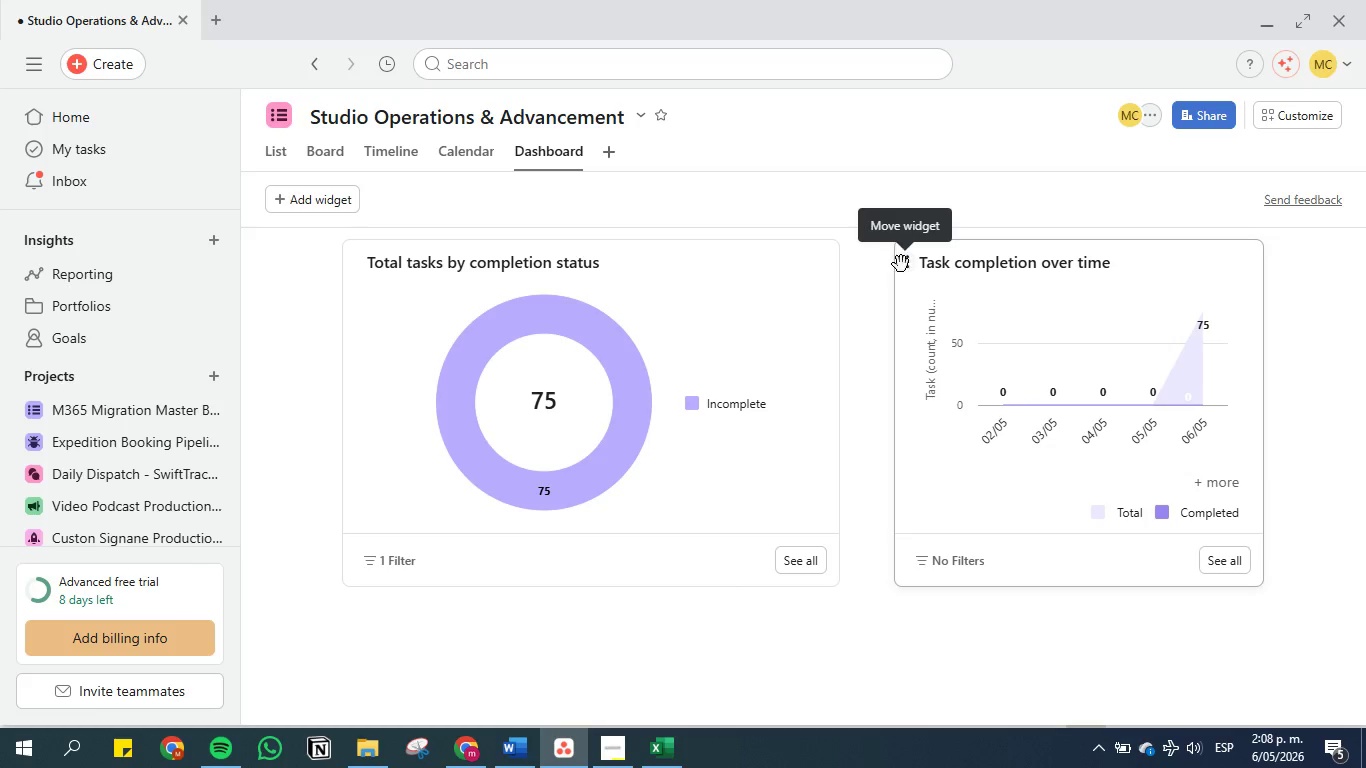 
left_click_drag(start_coordinate=[901, 264], to_coordinate=[862, 256])
 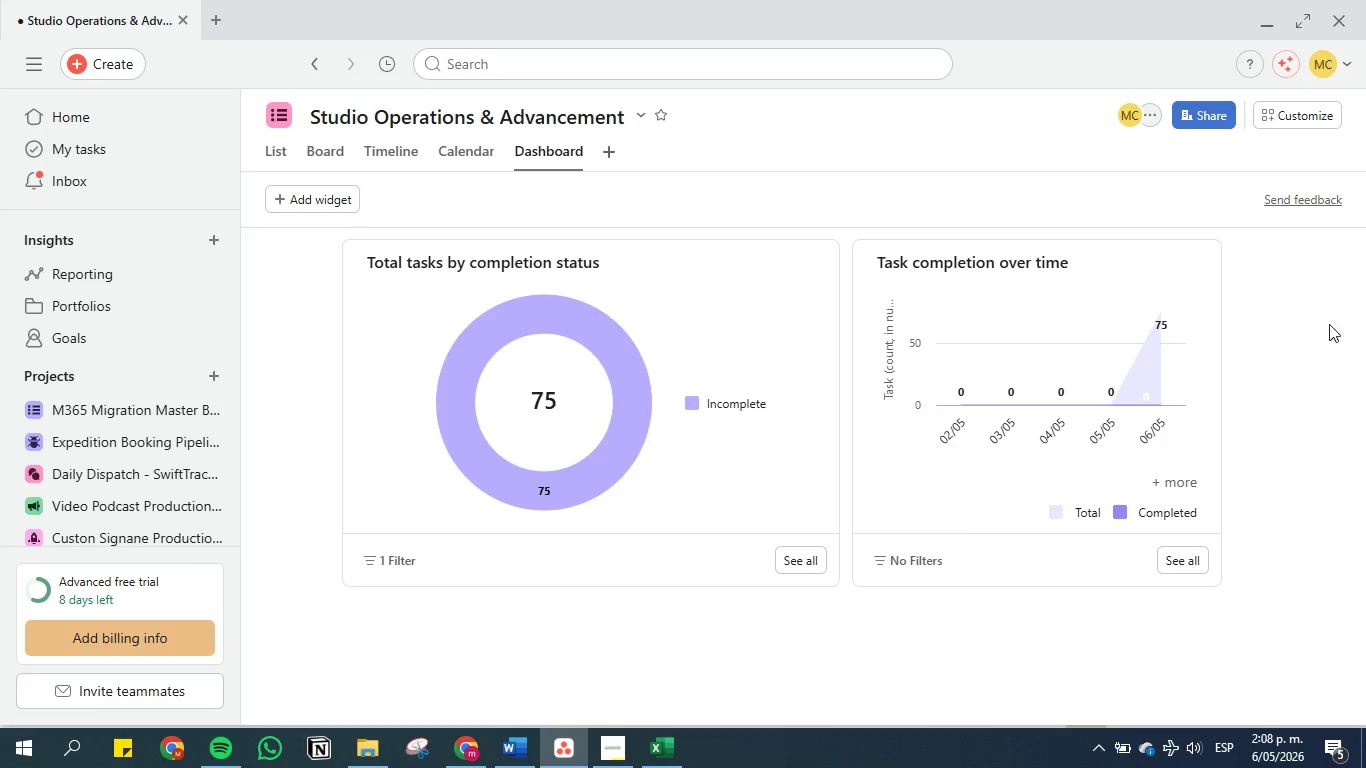 
left_click_drag(start_coordinate=[1216, 328], to_coordinate=[1354, 315])
 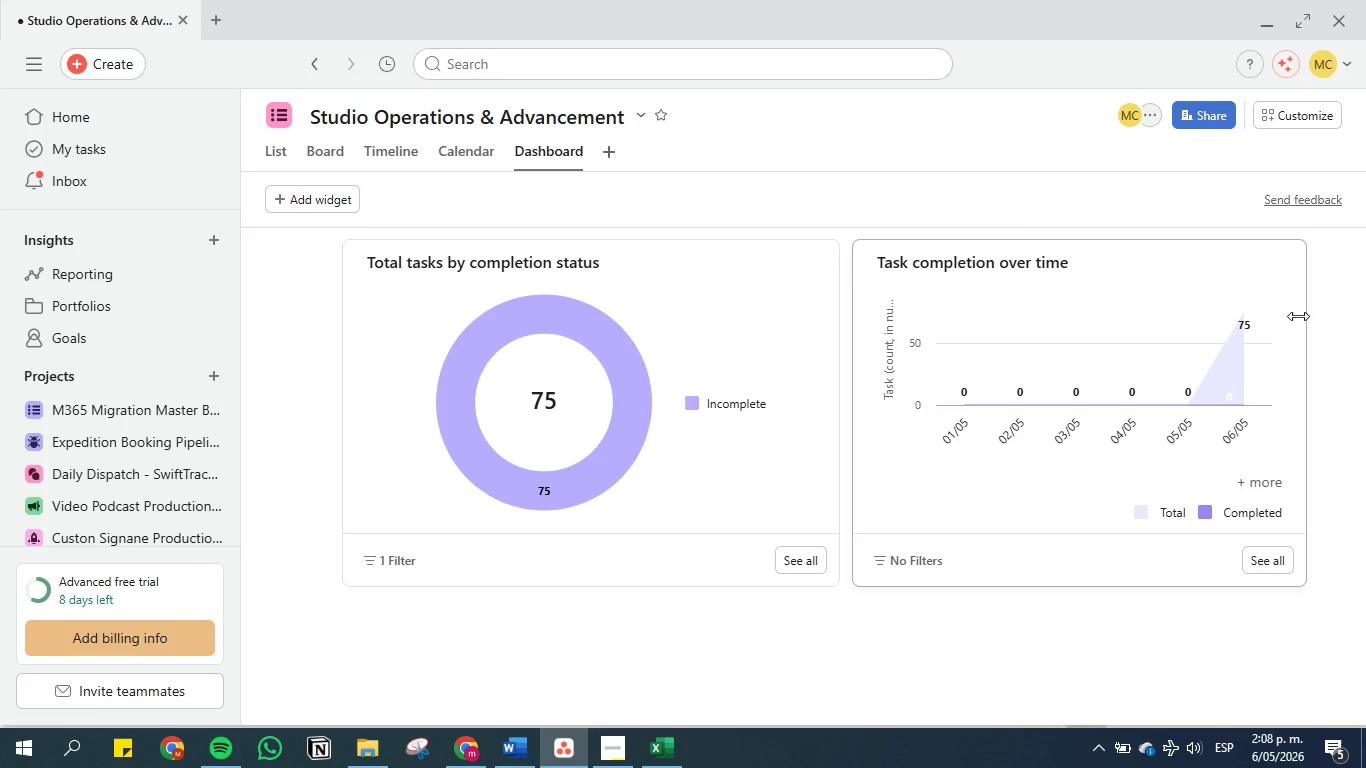 
wait(14.12)
 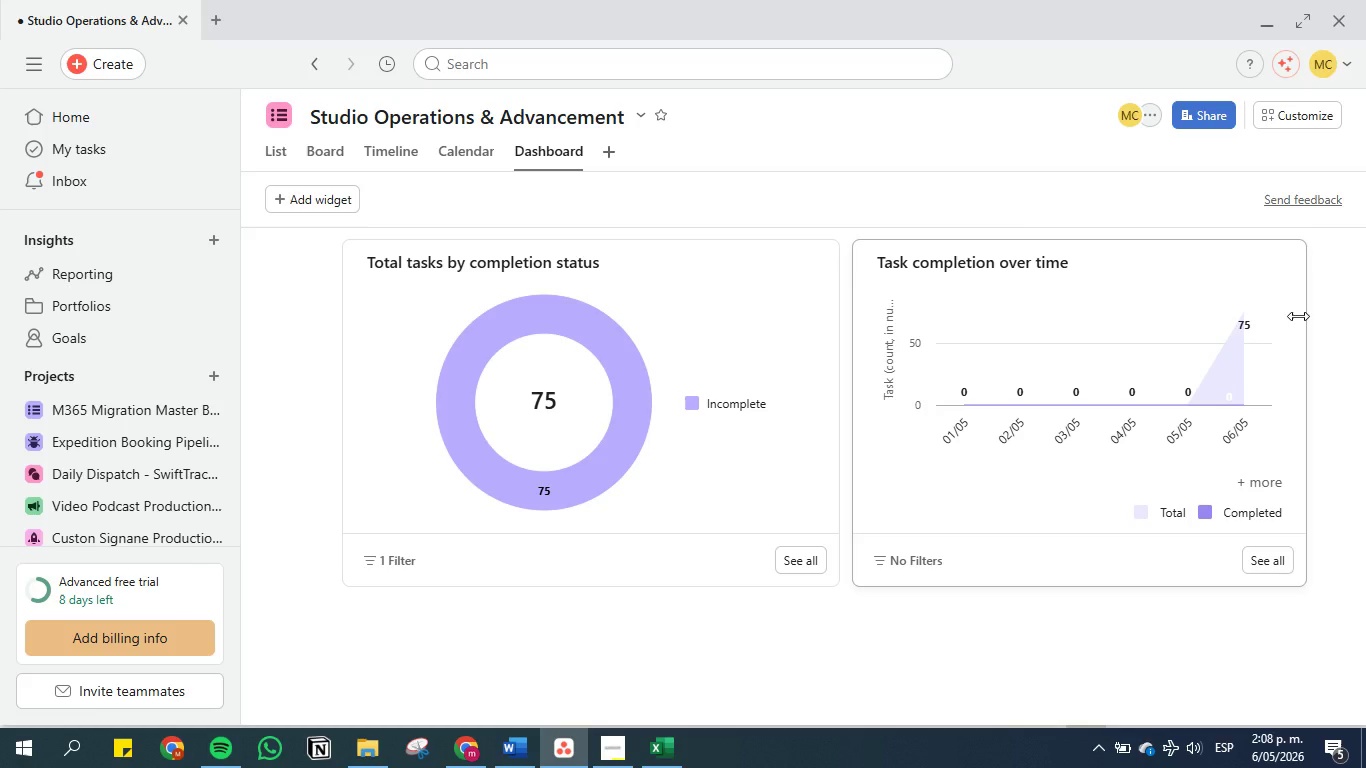 
left_click_drag(start_coordinate=[342, 366], to_coordinate=[208, 366])
 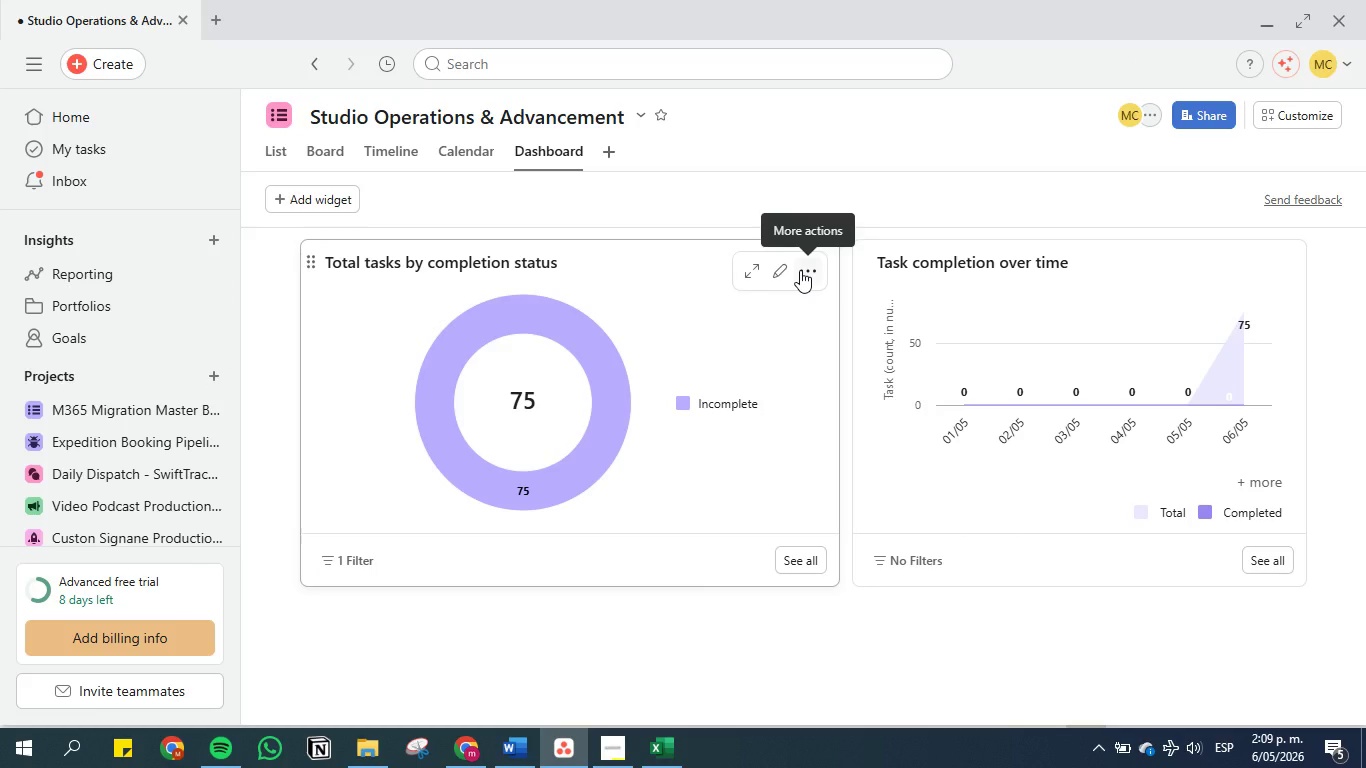 
wait(5.81)
 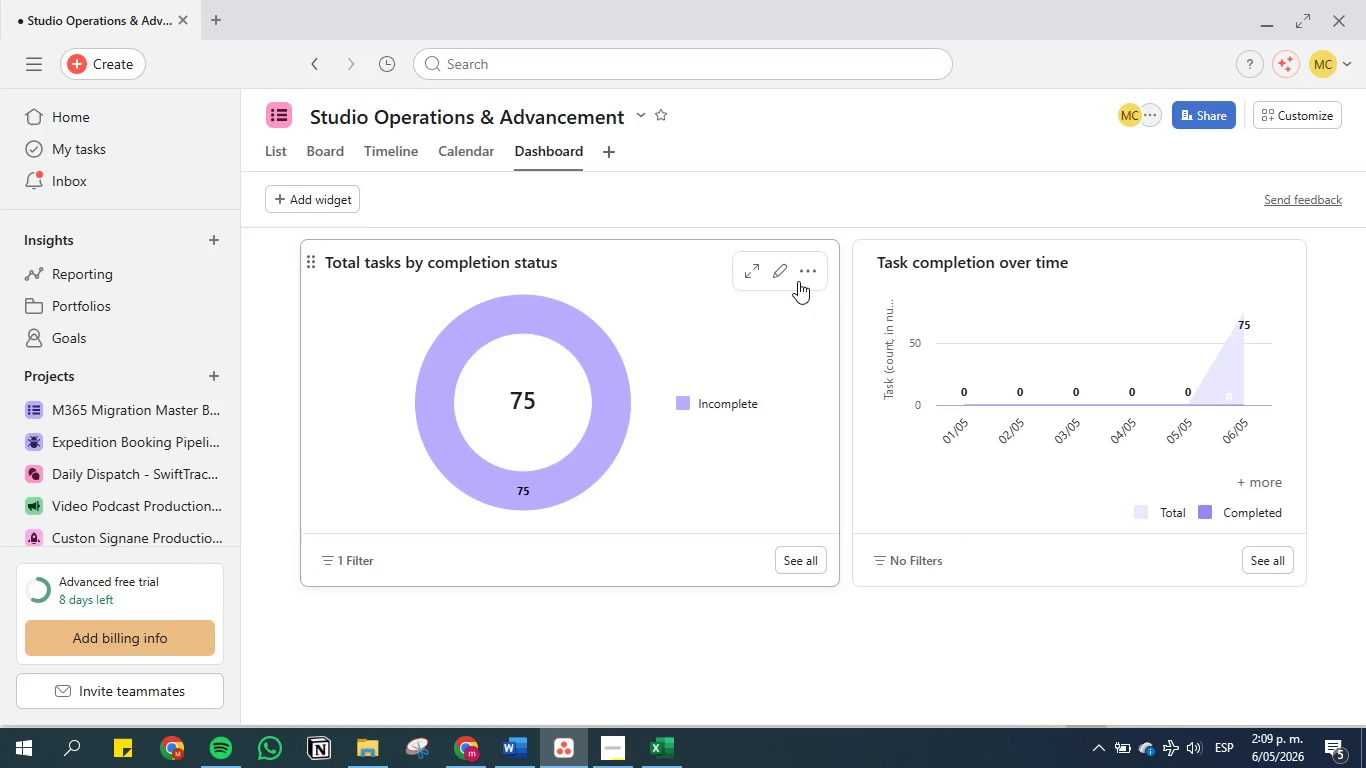 
left_click([800, 270])
 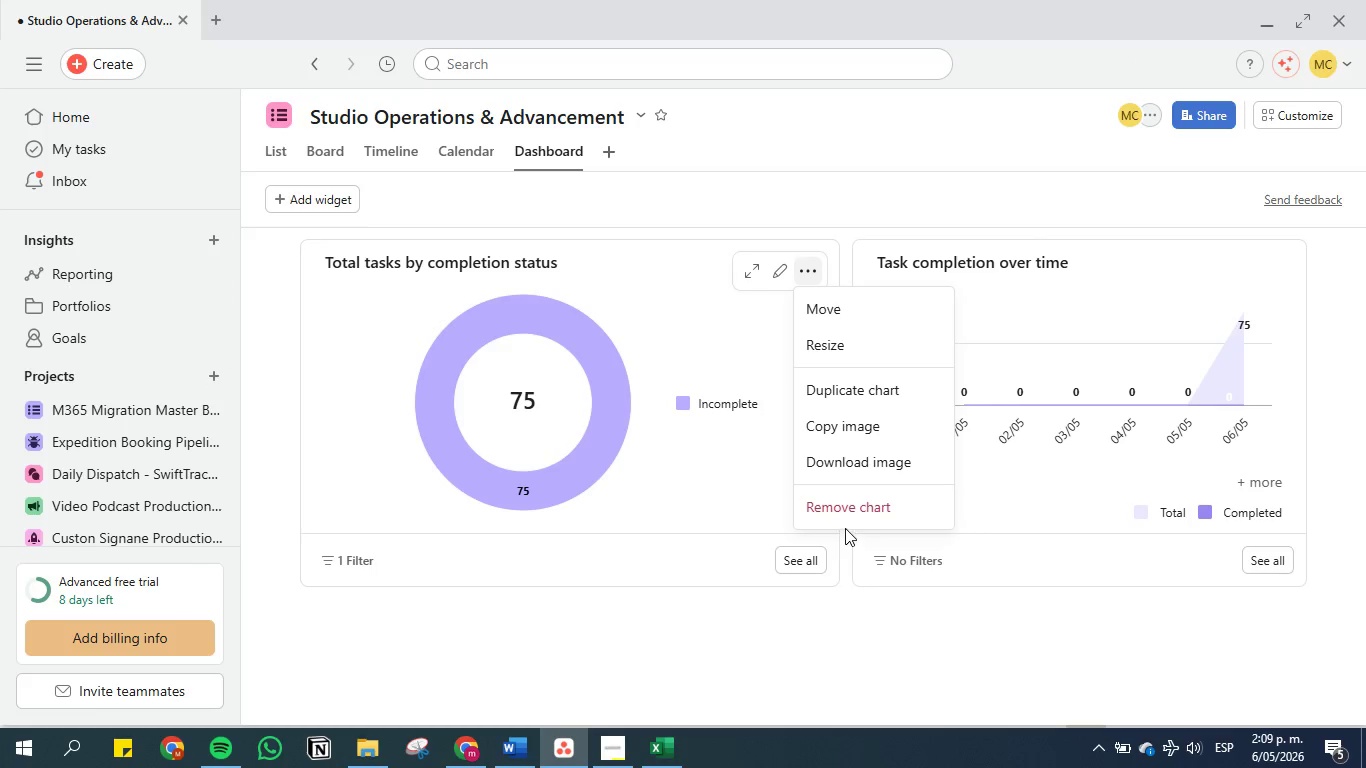 
left_click([847, 507])
 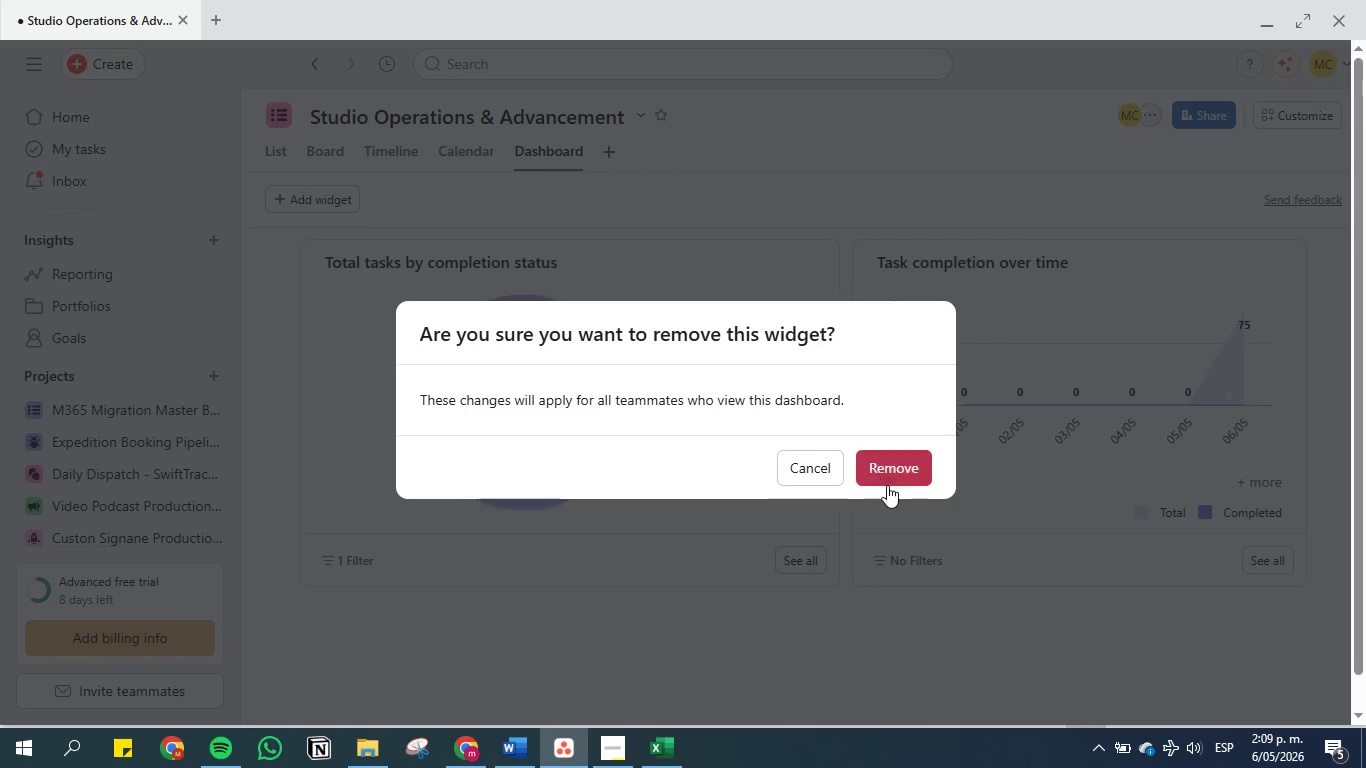 
left_click([888, 473])
 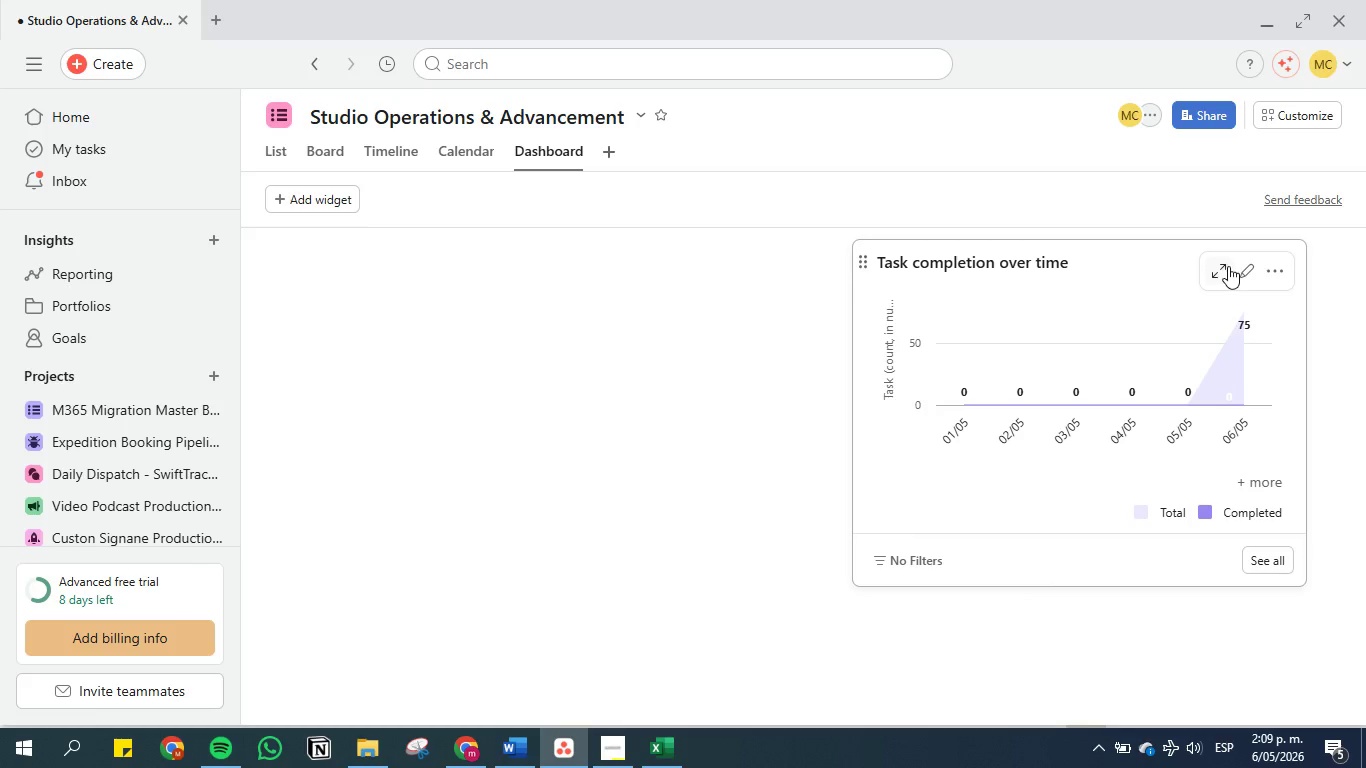 
left_click([1283, 268])
 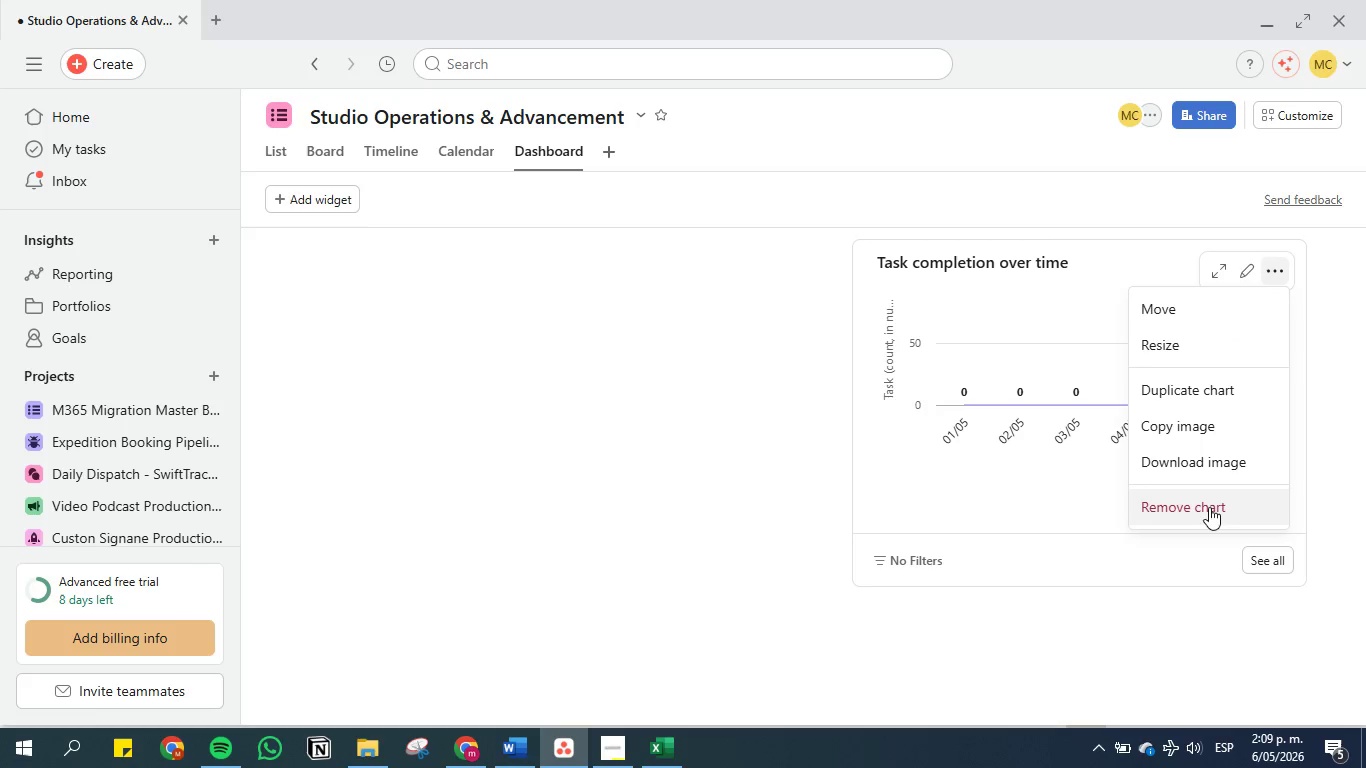 
left_click([1209, 507])
 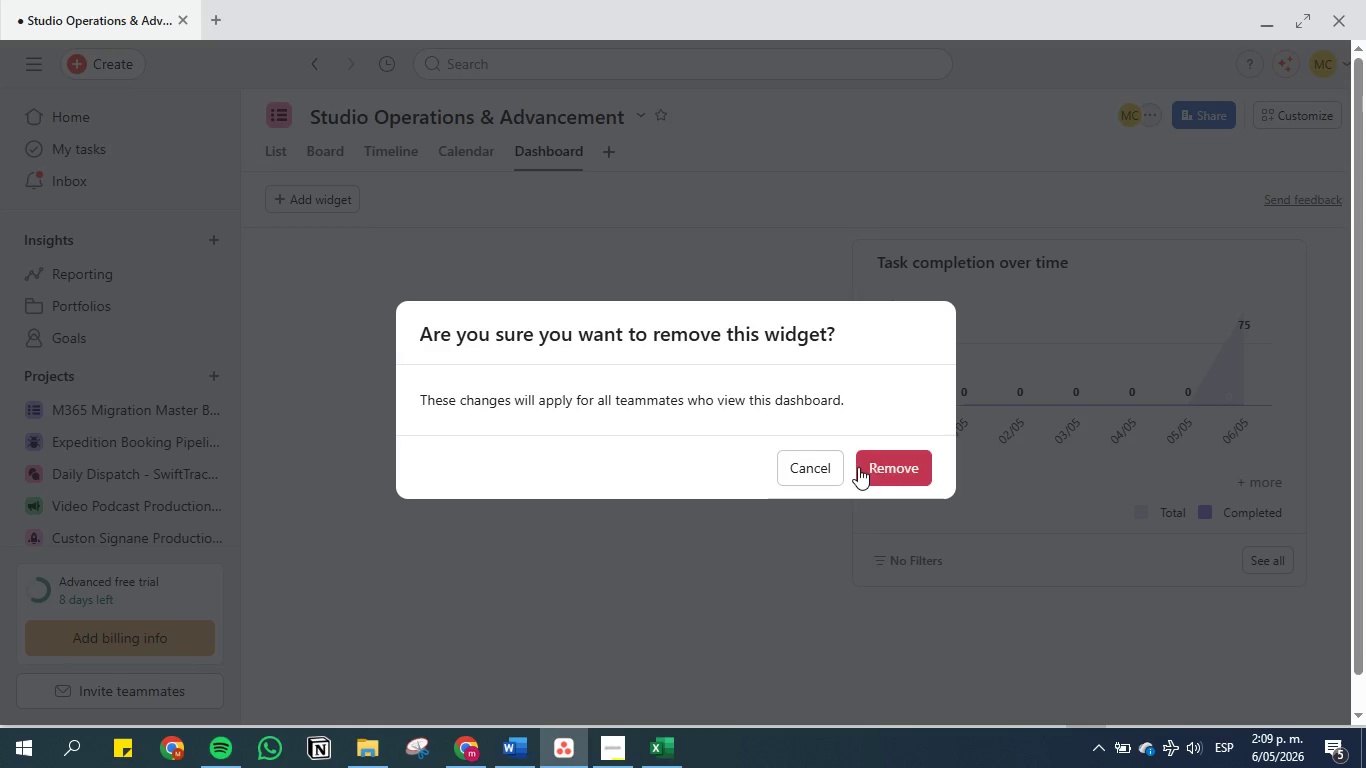 
left_click([914, 458])
 